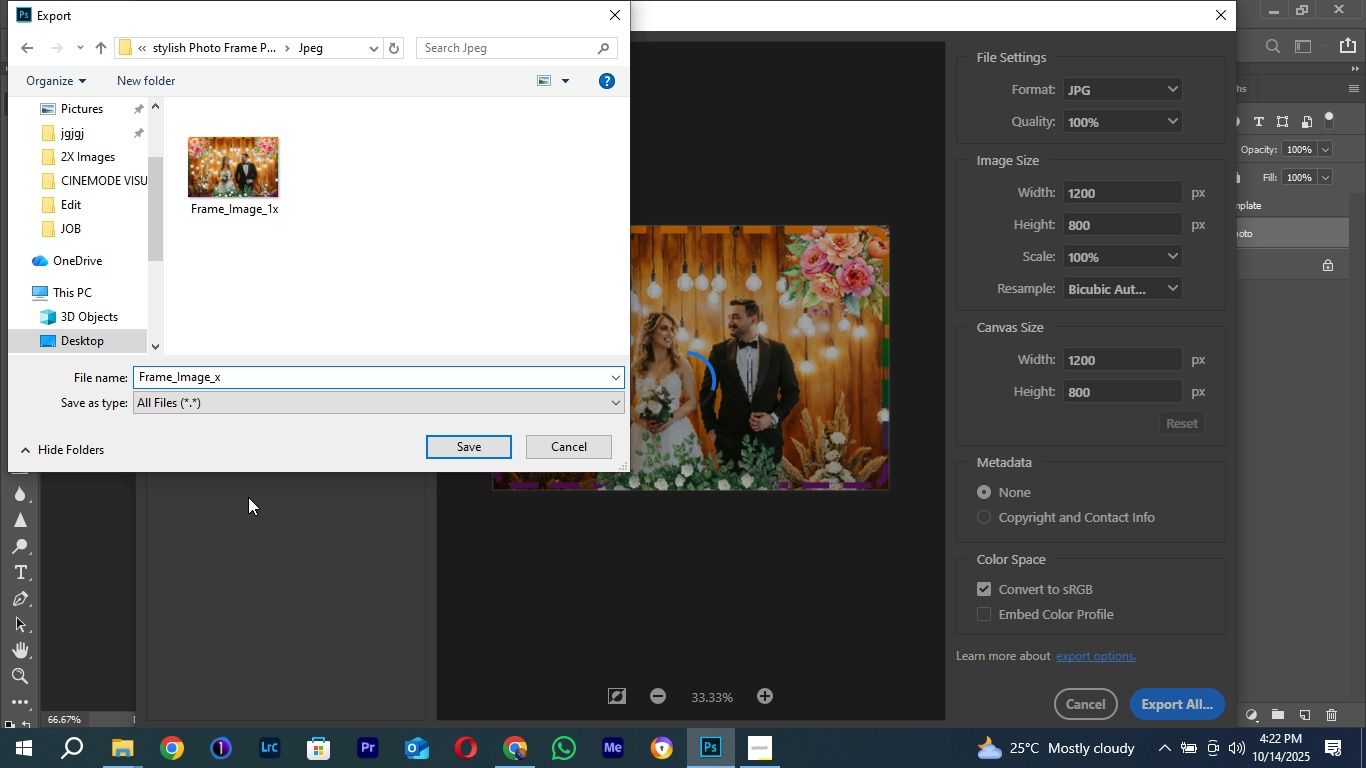 
key(2)
 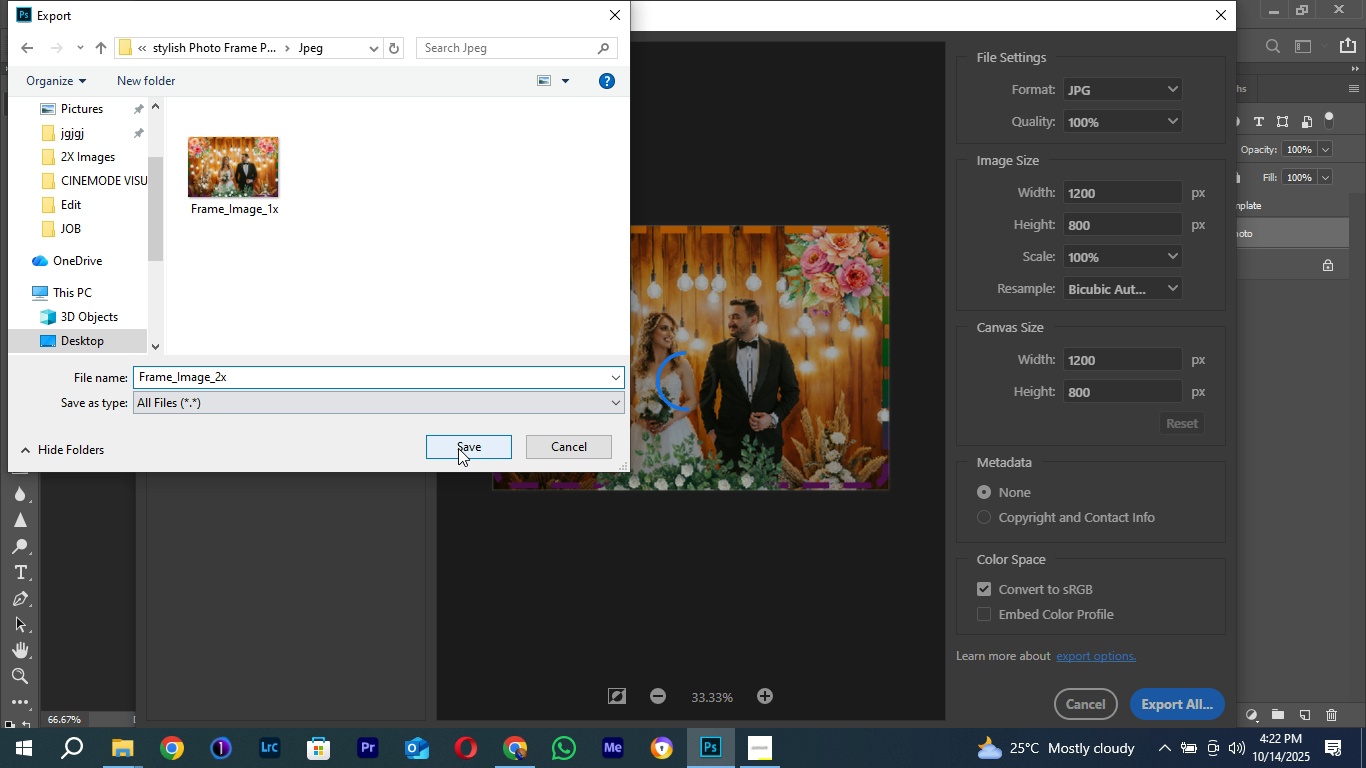 
left_click([458, 448])
 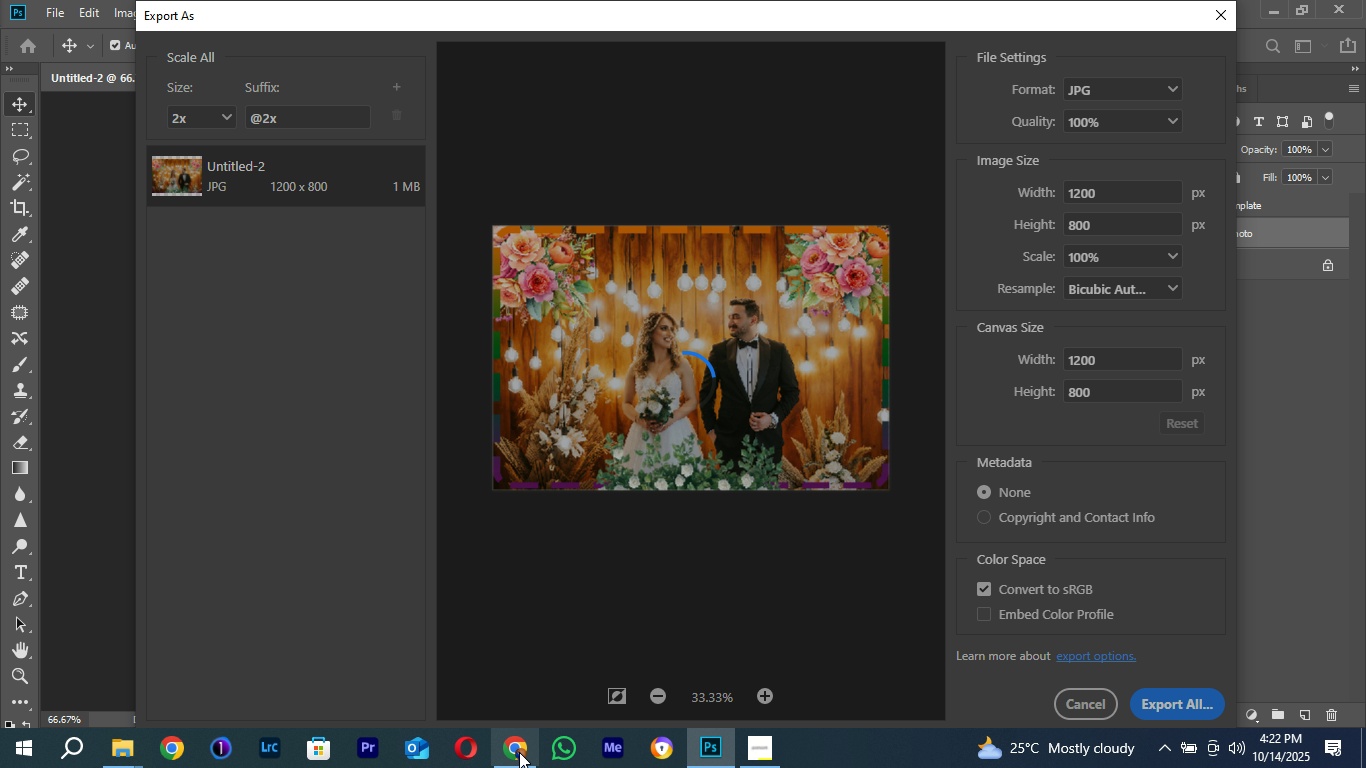 
left_click([519, 757])
 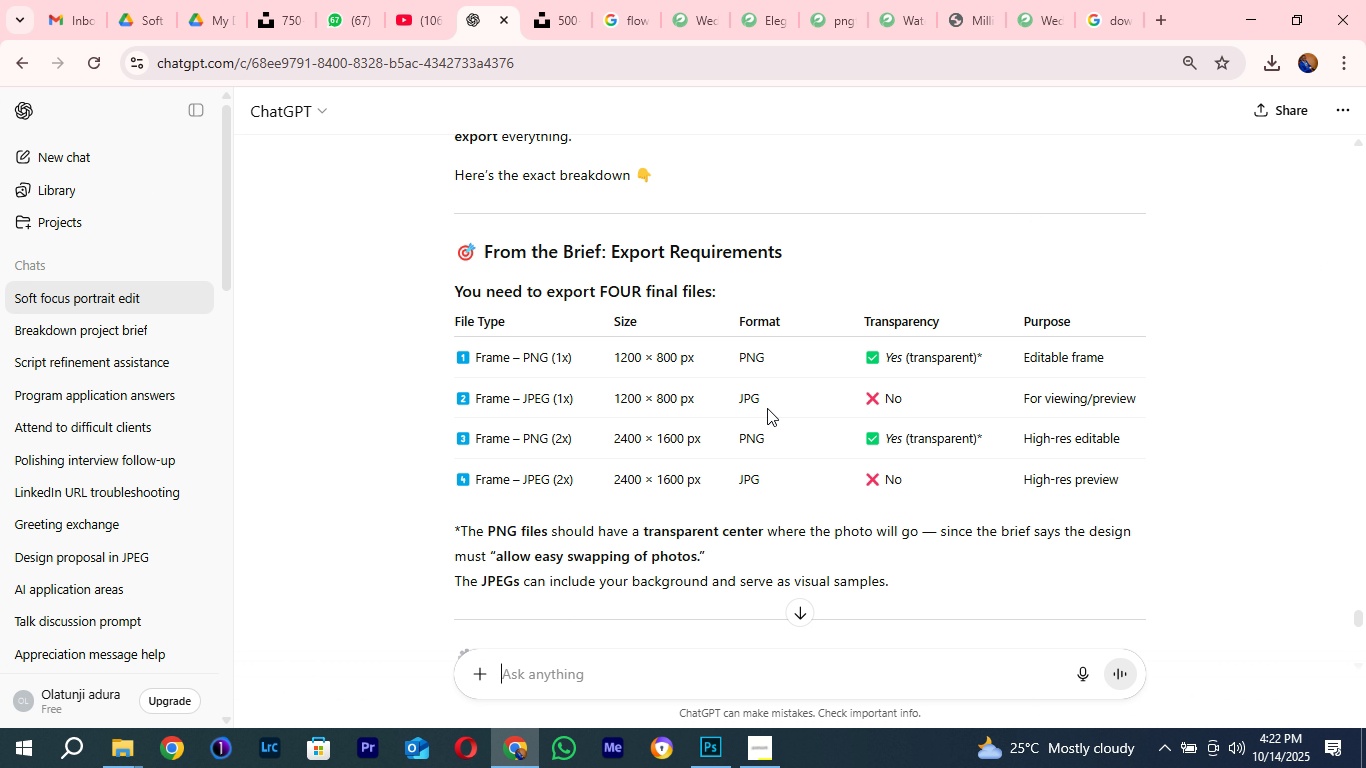 
scroll: coordinate [571, 605], scroll_direction: down, amount: 30.0
 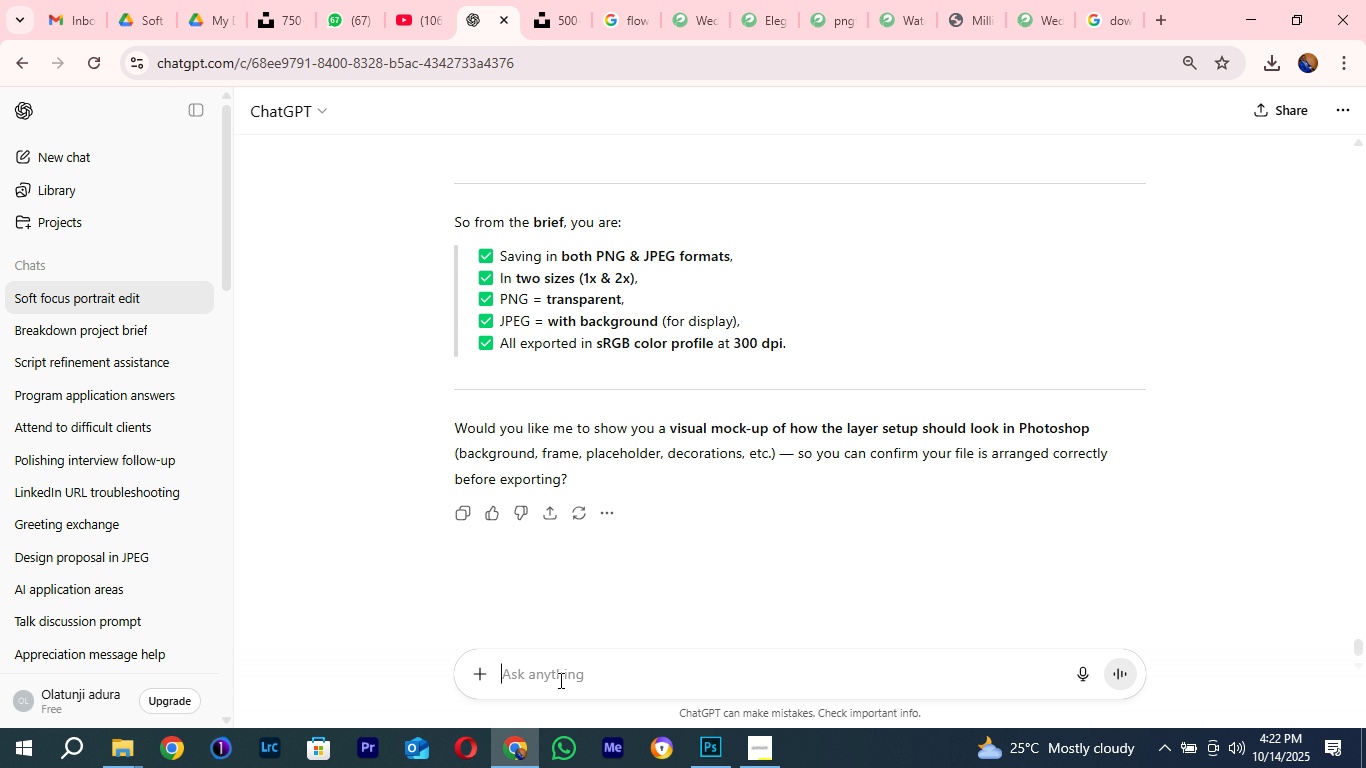 
left_click([559, 680])
 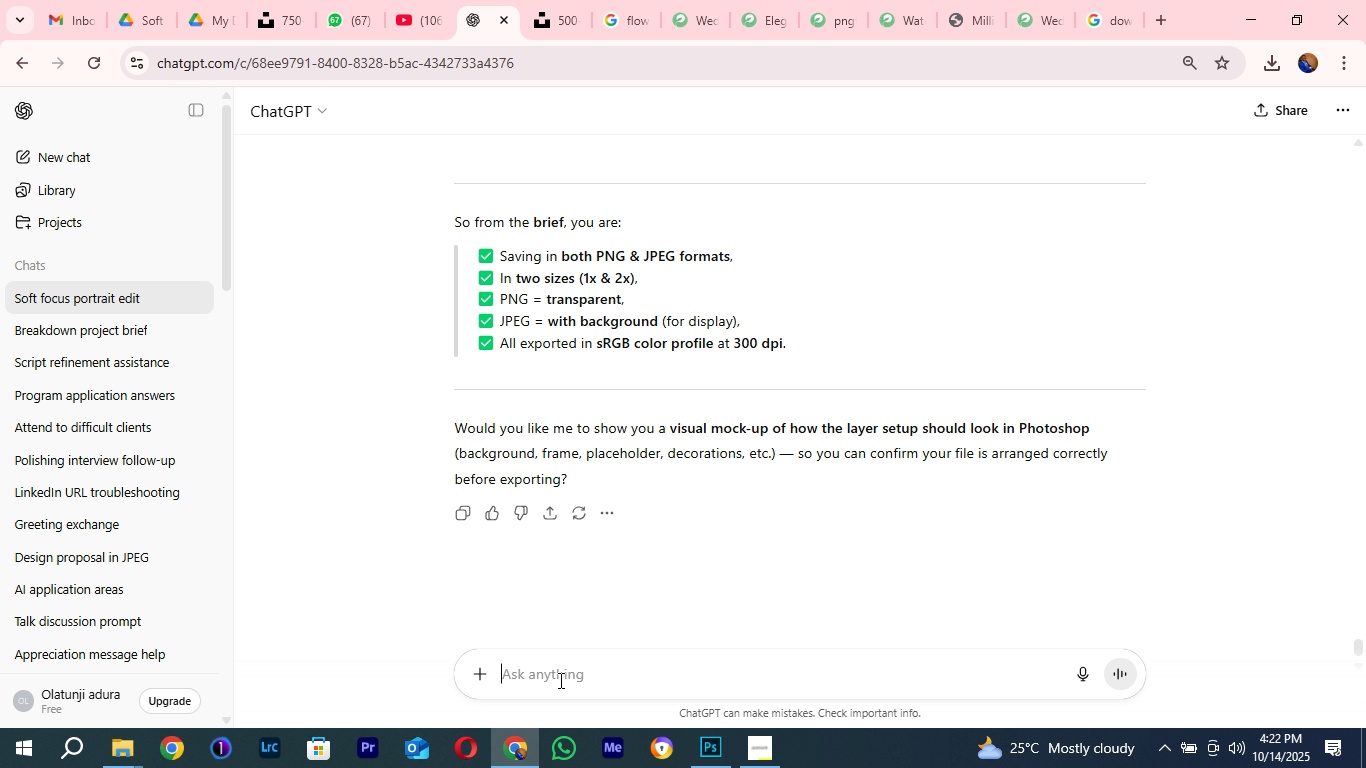 
type(so i am expe)
key(Backspace)
type(orting with transparent background right )
 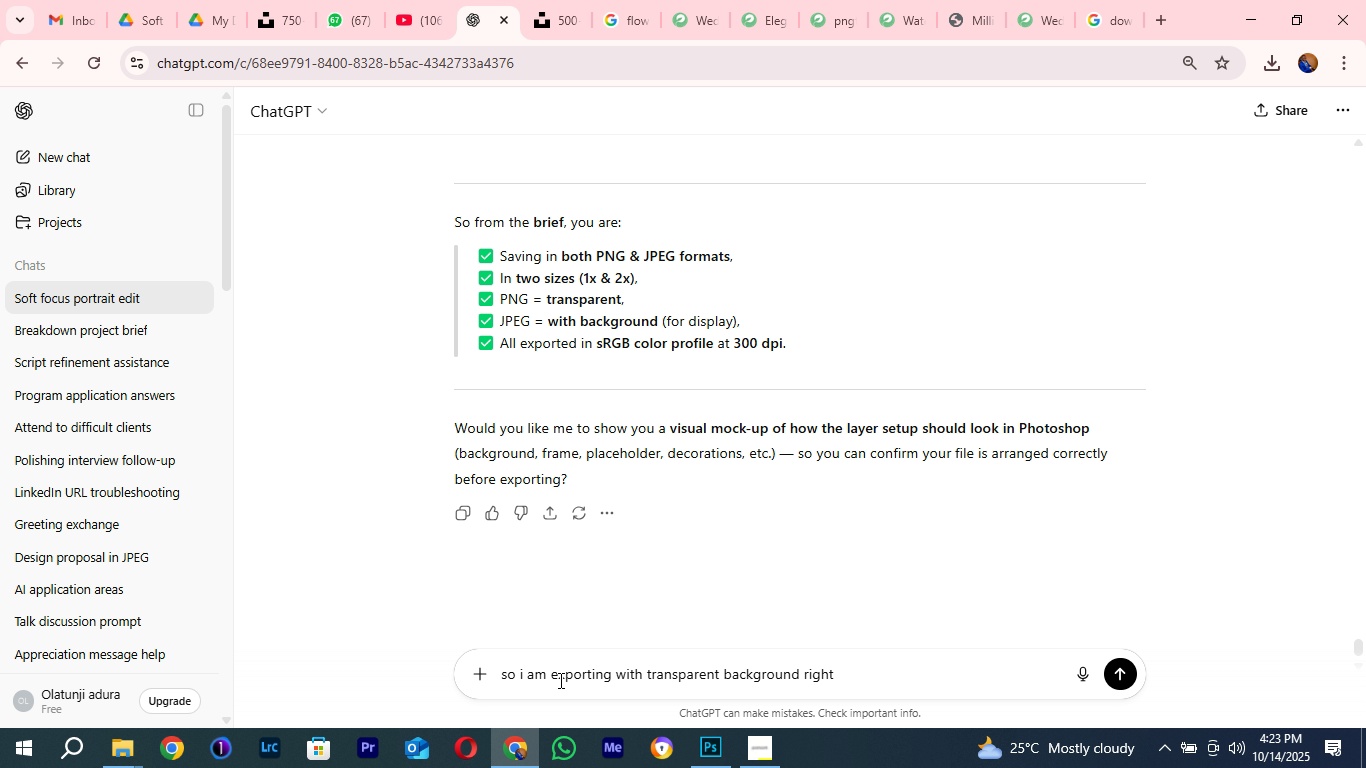 
key(Enter)
 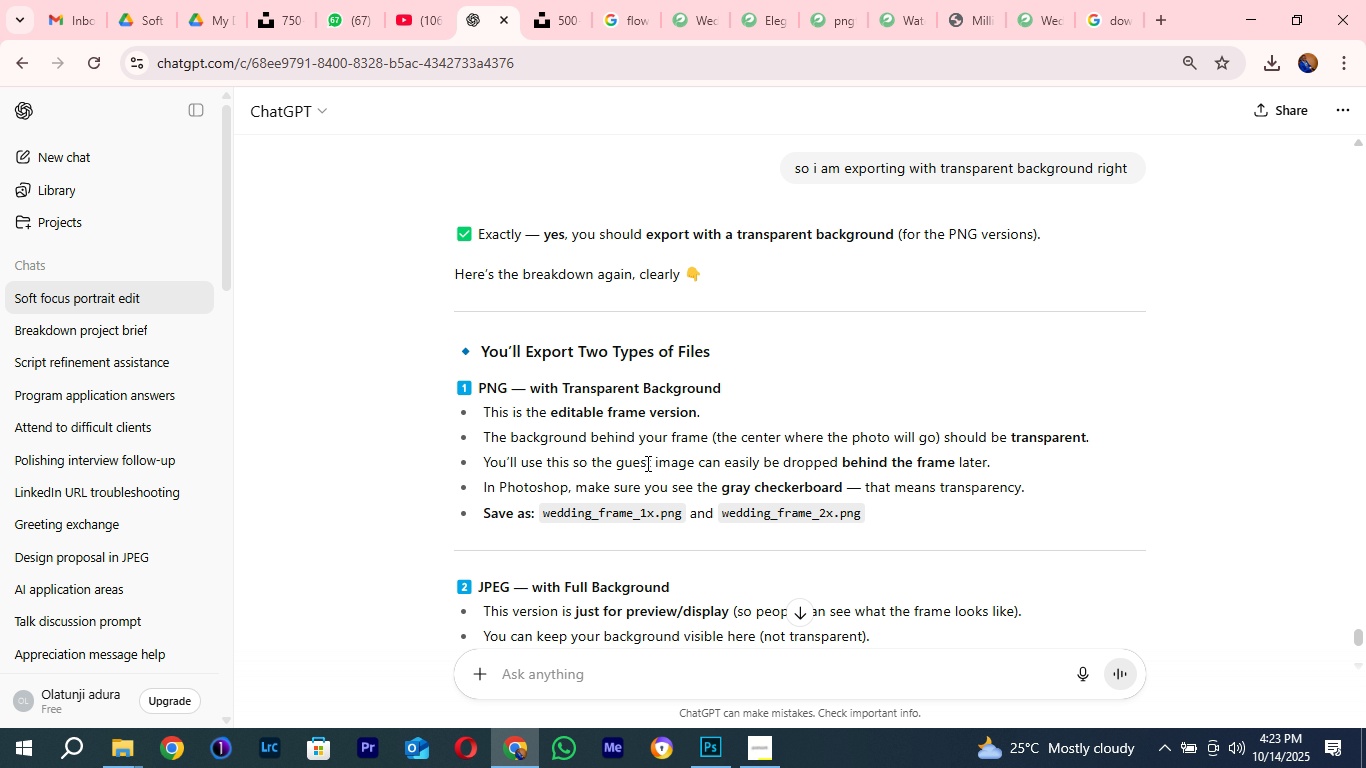 
wait(18.54)
 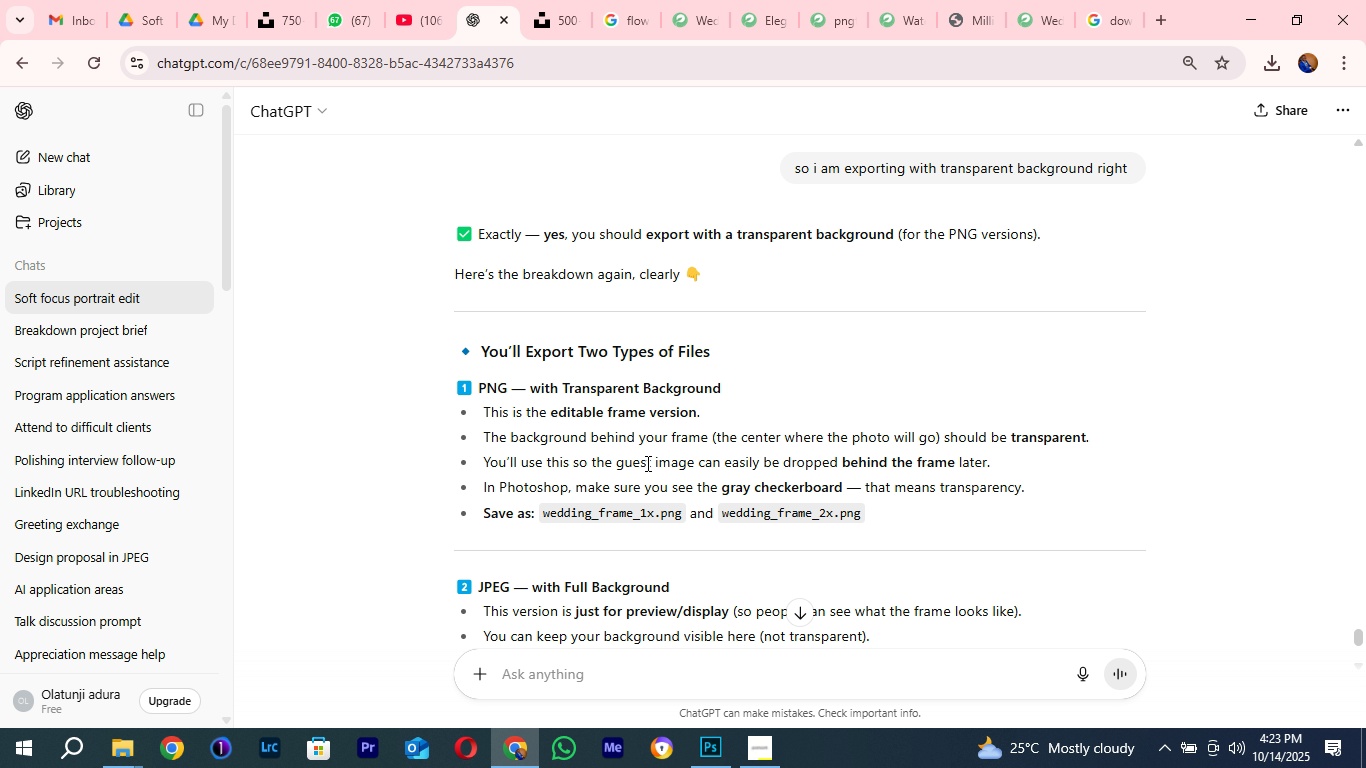 
key(Control+Minus)
 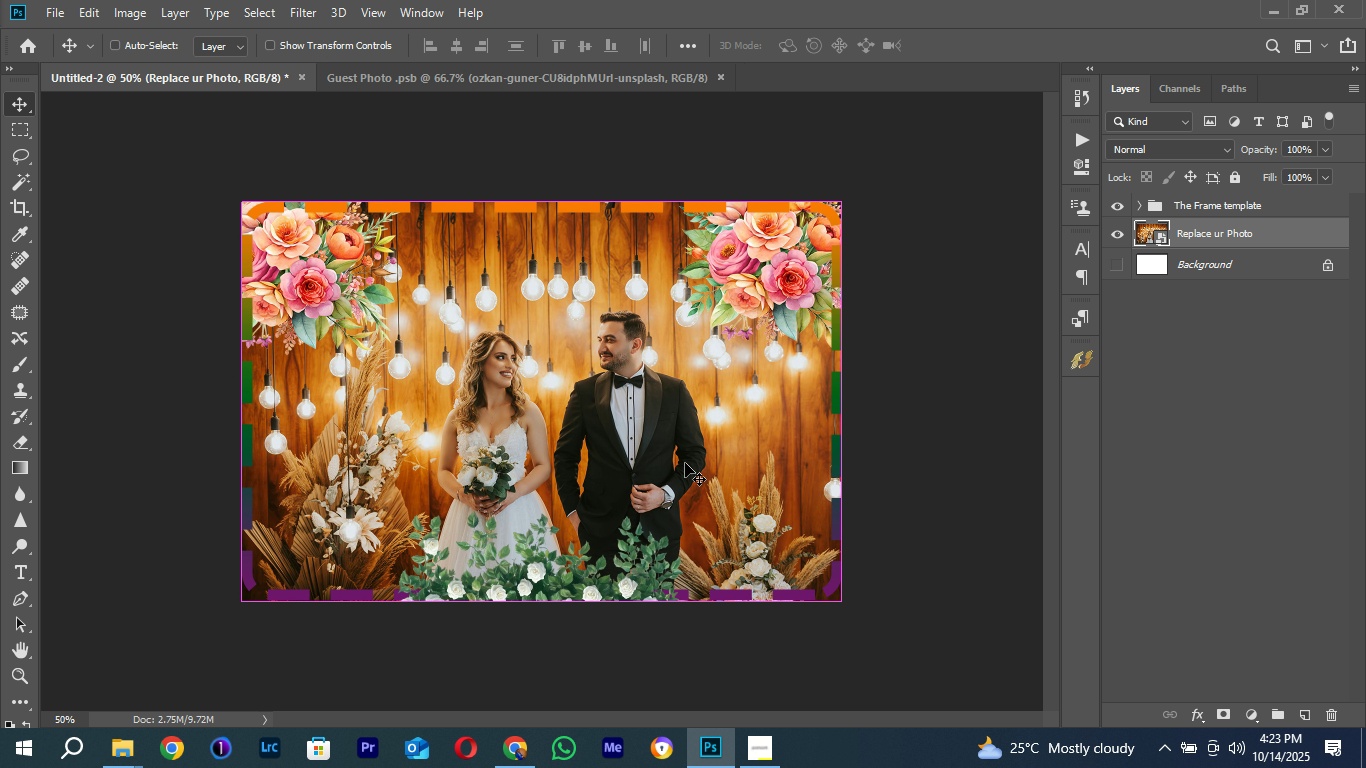 
key(Control+Equal)
 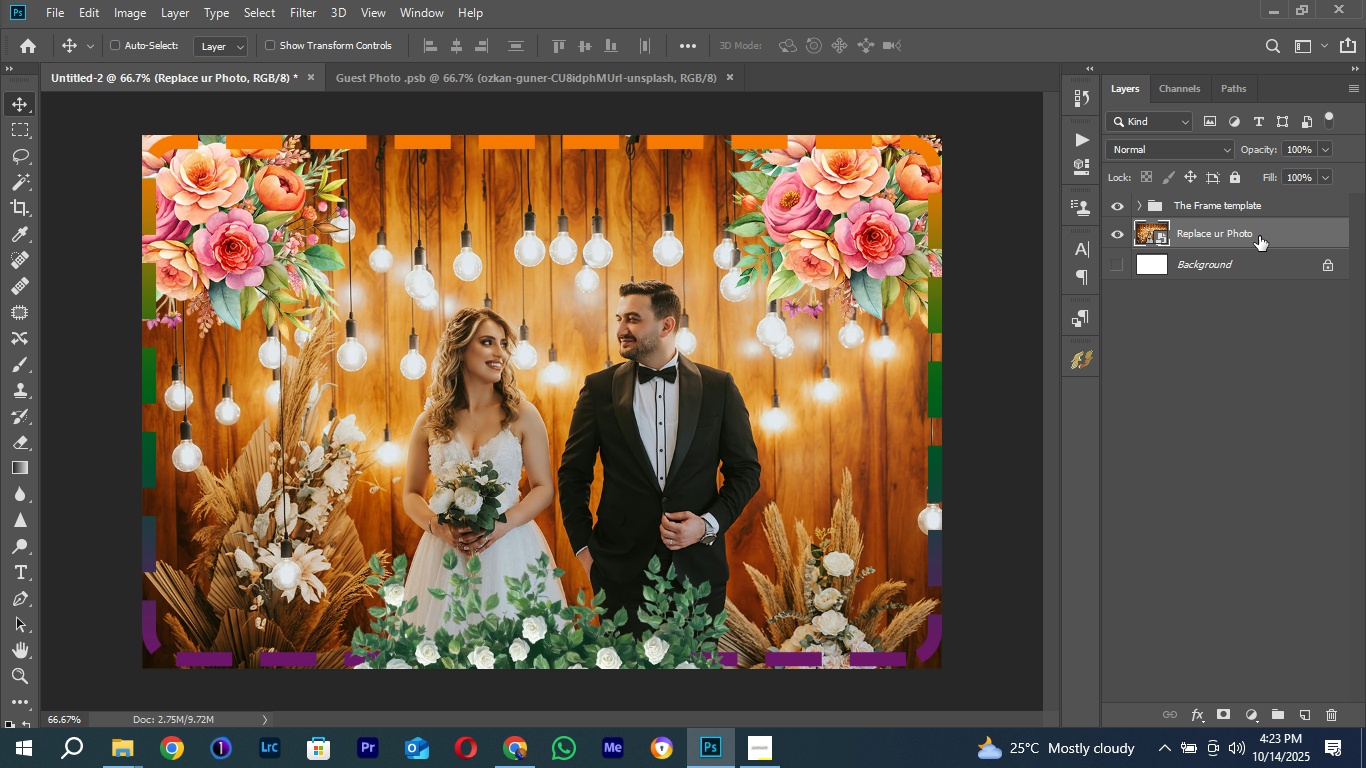 
key(Control+Equal)
 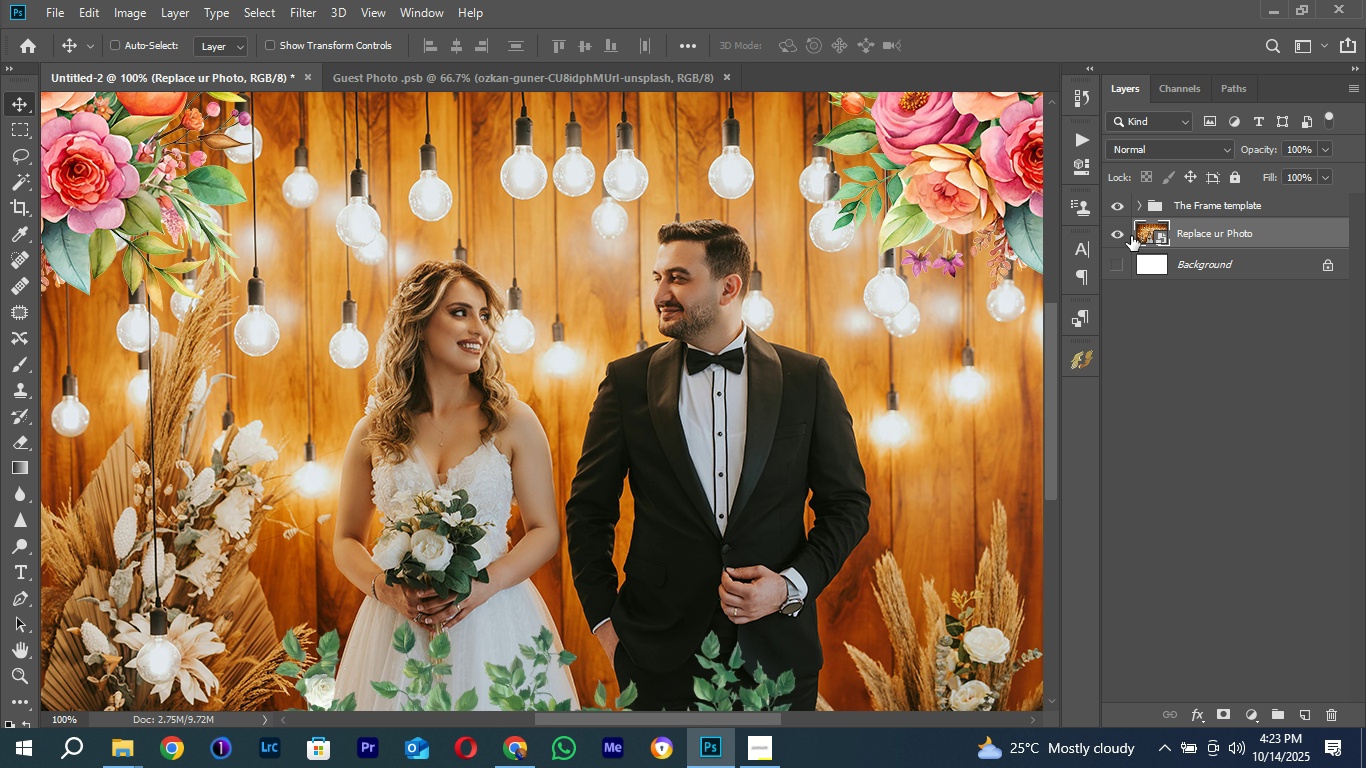 
key(Control+Minus)
 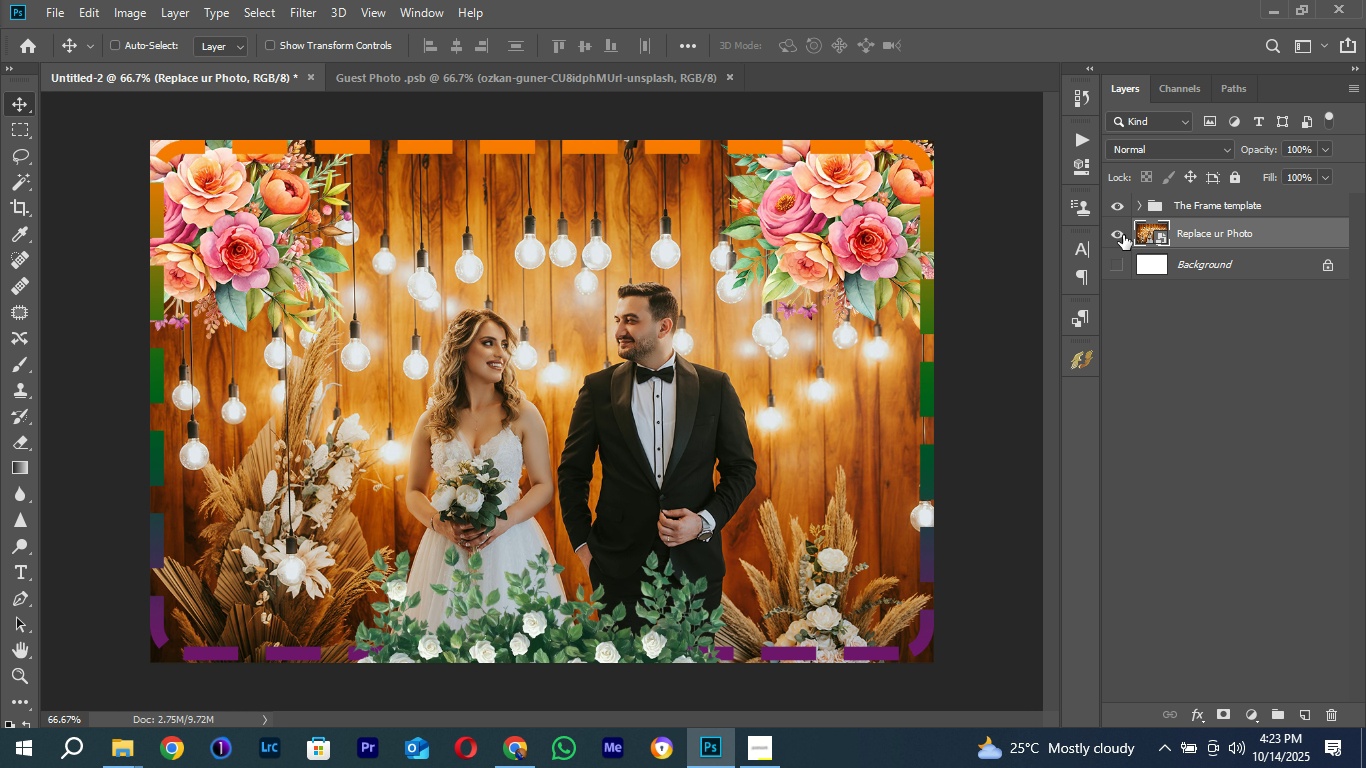 
key(Control+Minus)
 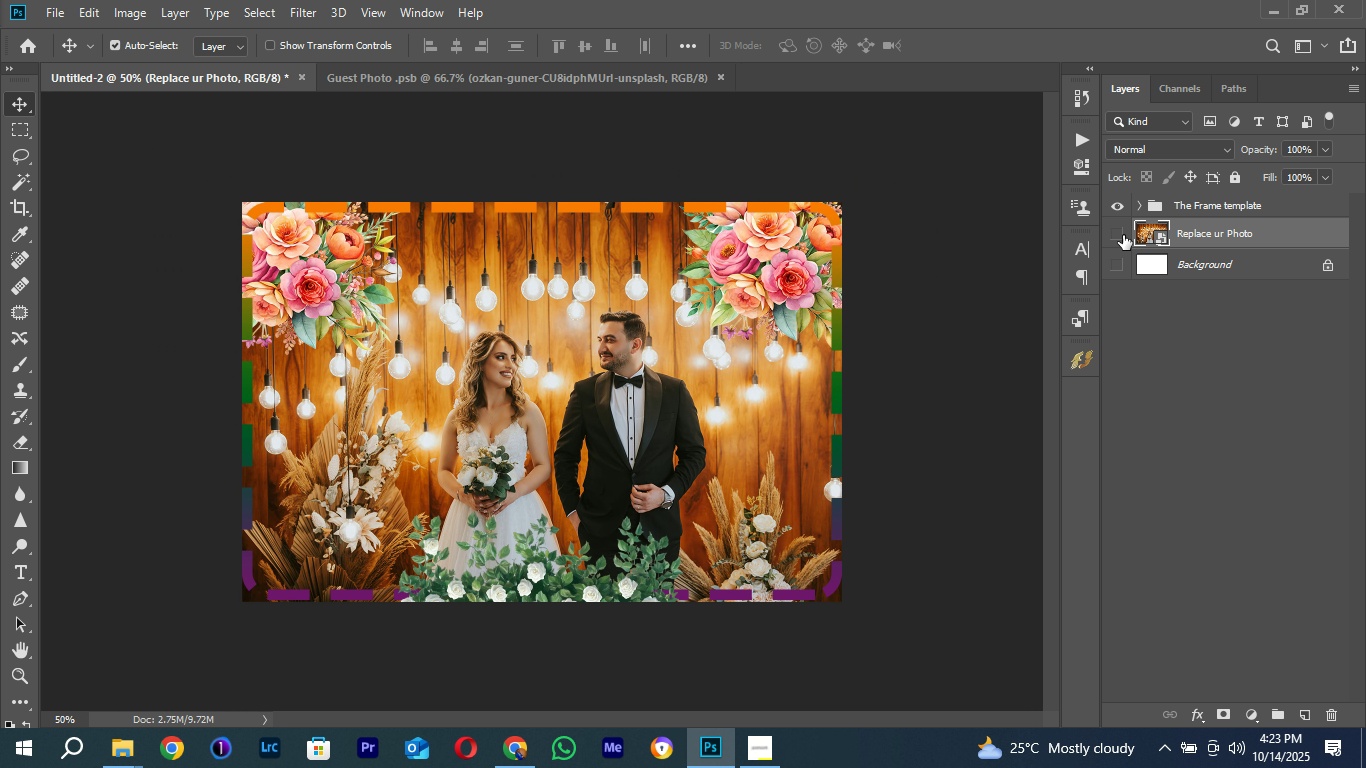 
left_click([1123, 235])
 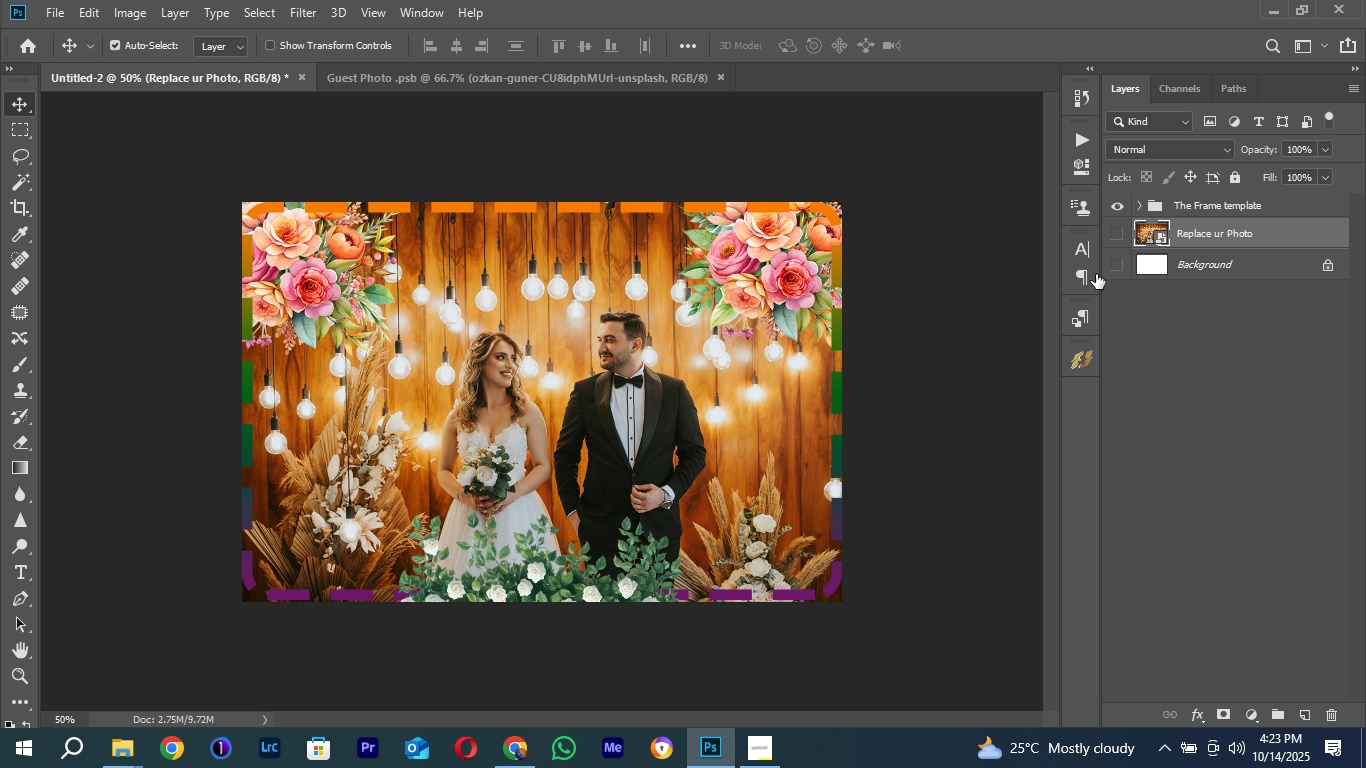 
key(Control+Equal)
 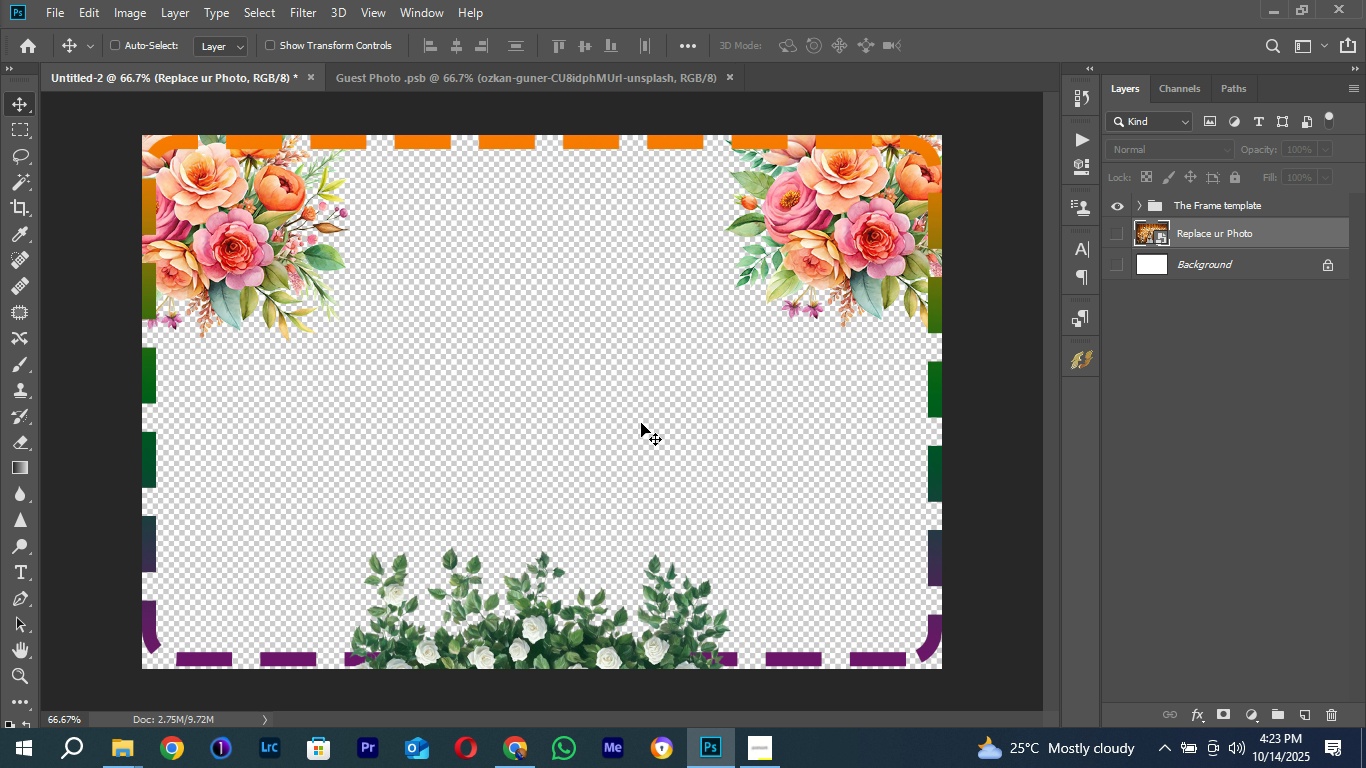 
key(Control+Equal)
 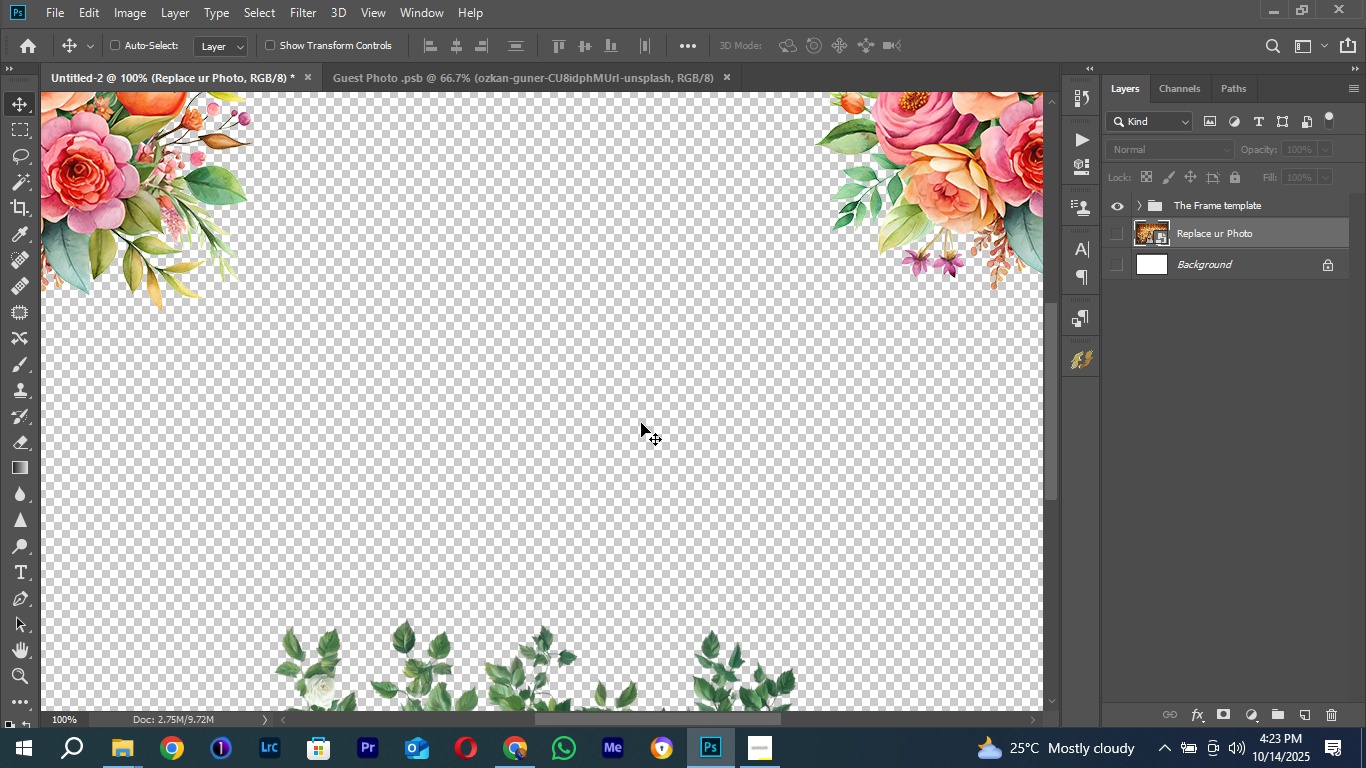 
key(Control+Minus)
 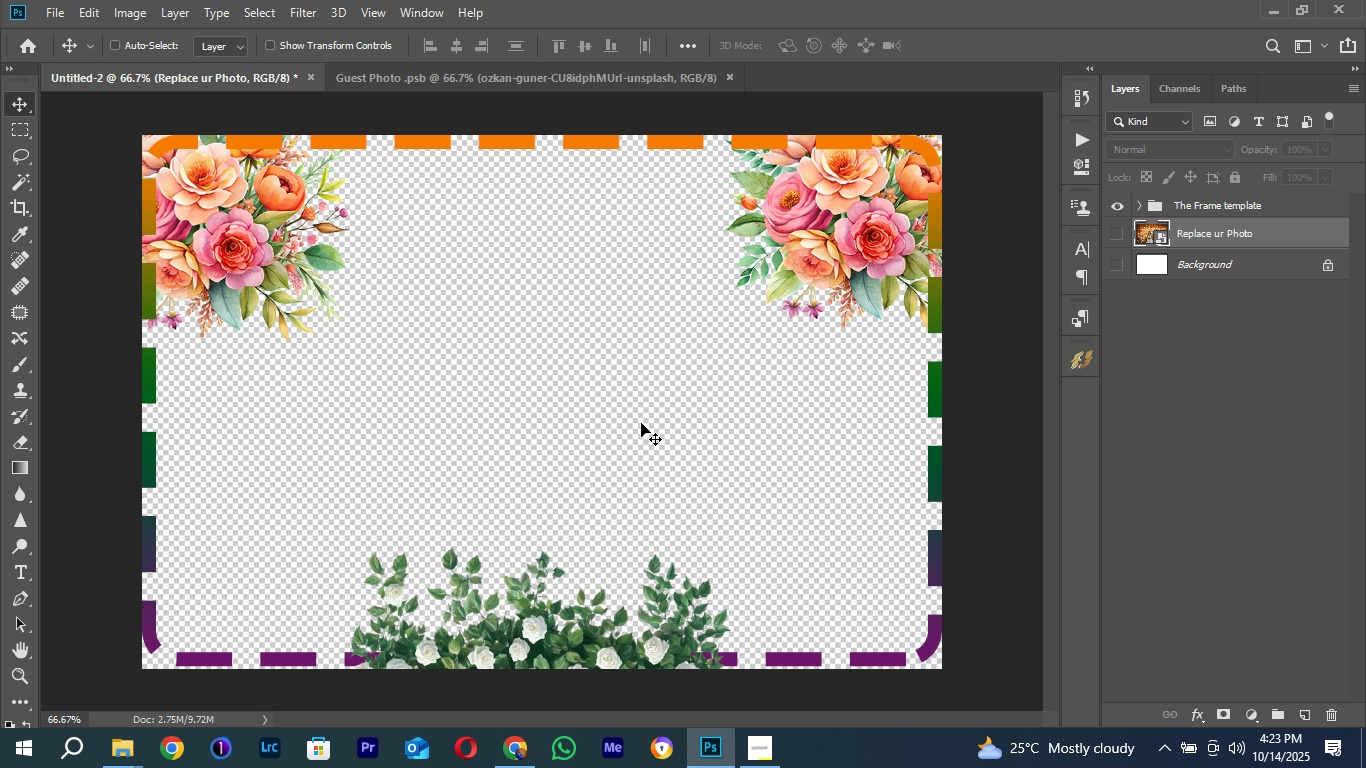 
key(Control+Minus)
 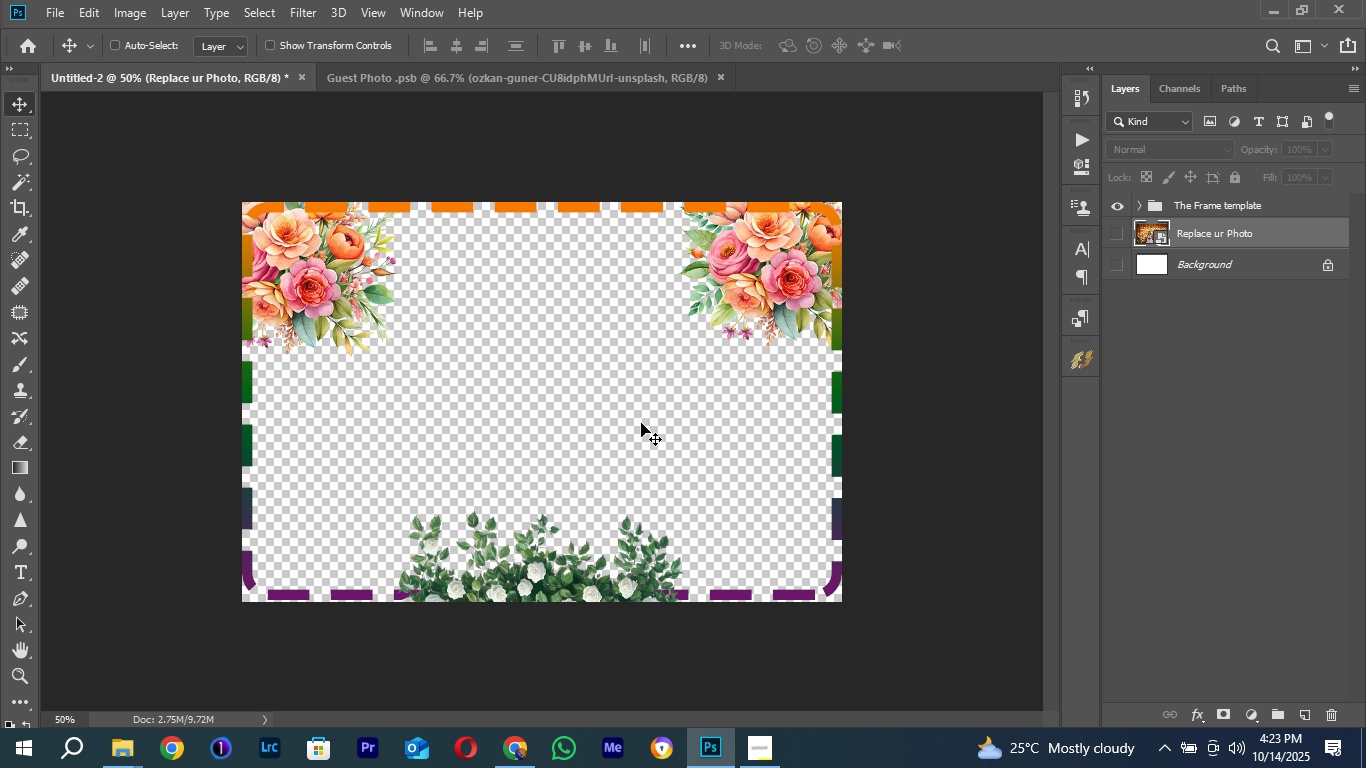 
key(Control+Equal)
 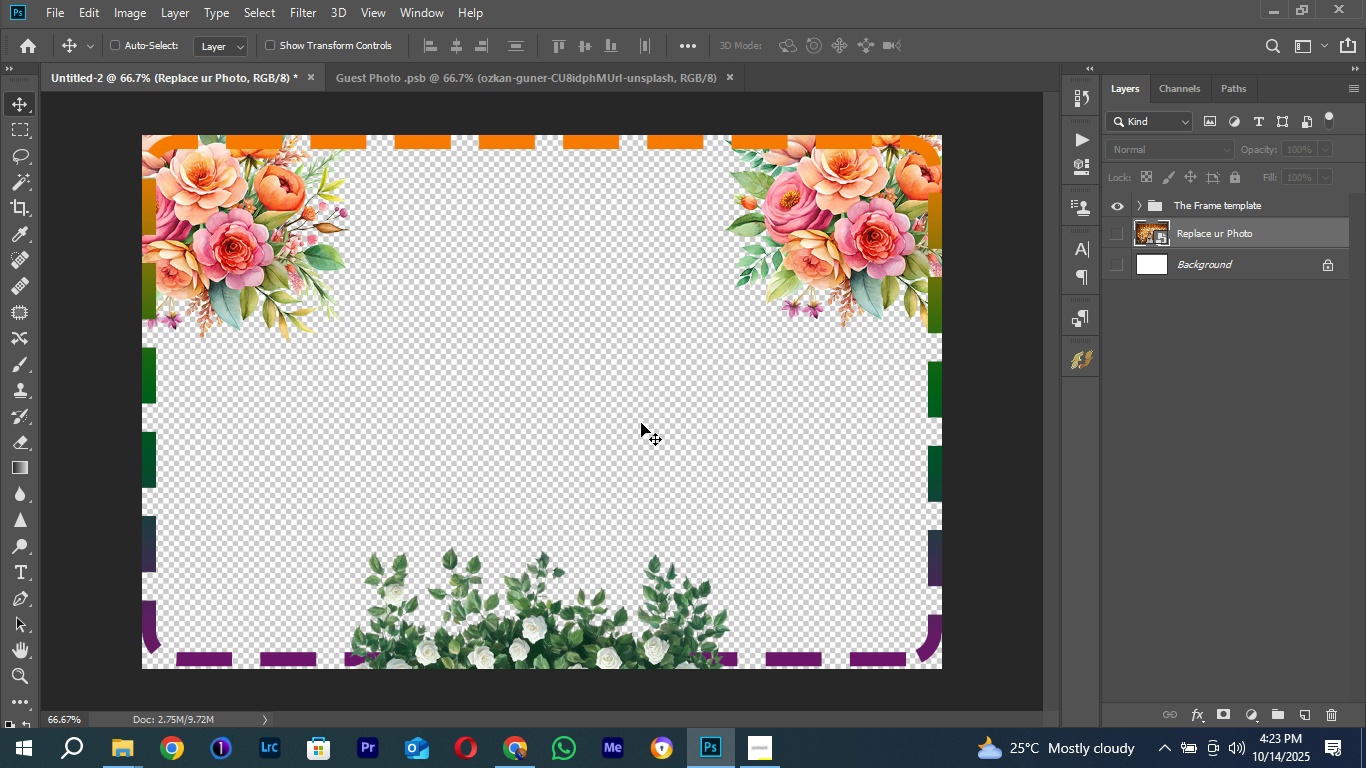 
key(Control+Equal)
 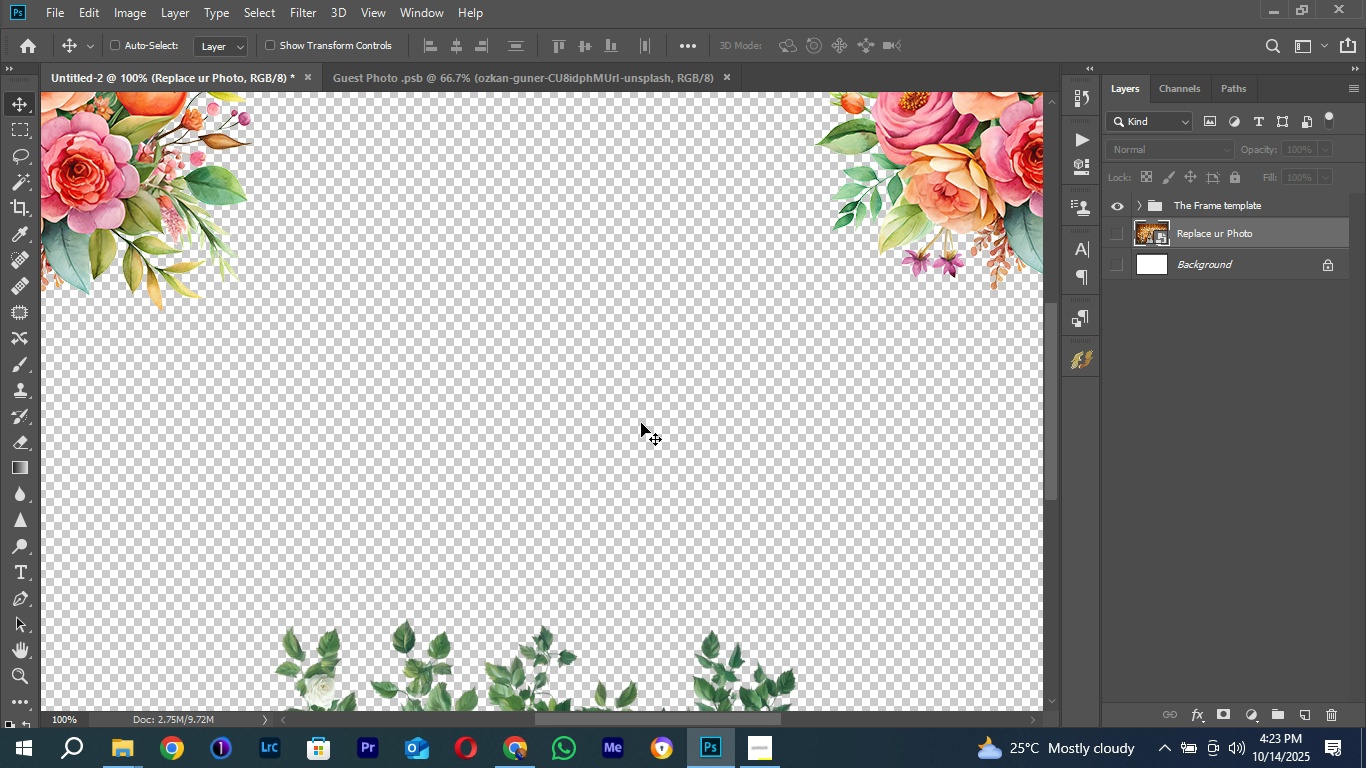 
key(Control+Minus)
 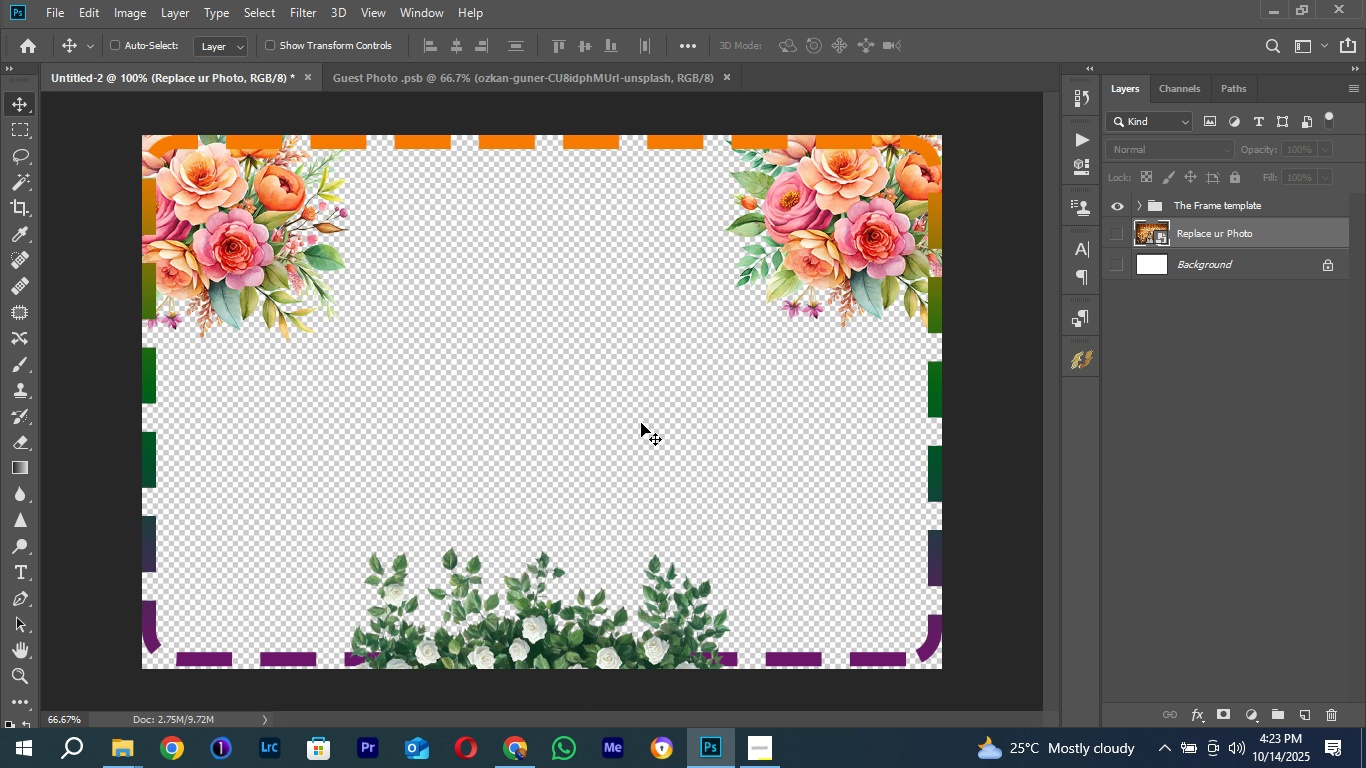 
key(Control+Minus)
 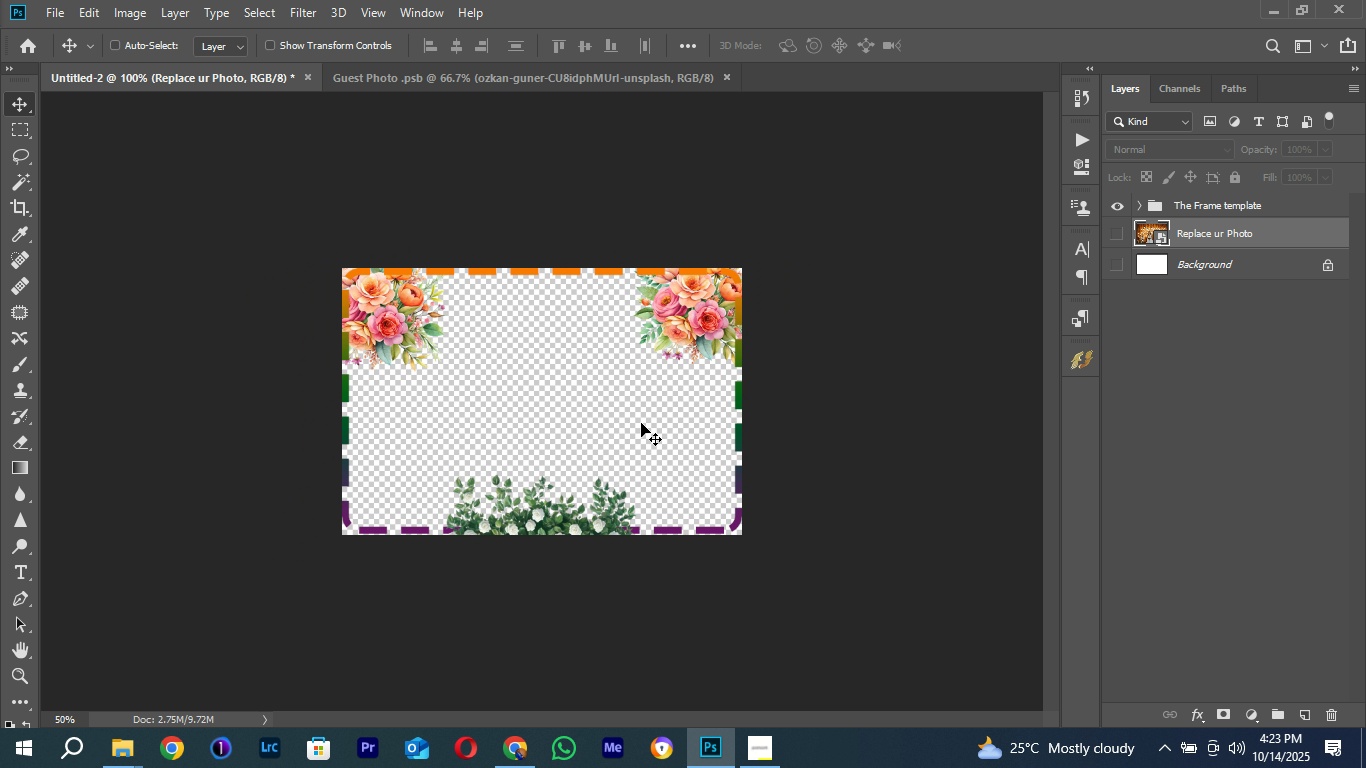 
key(Control+Equal)
 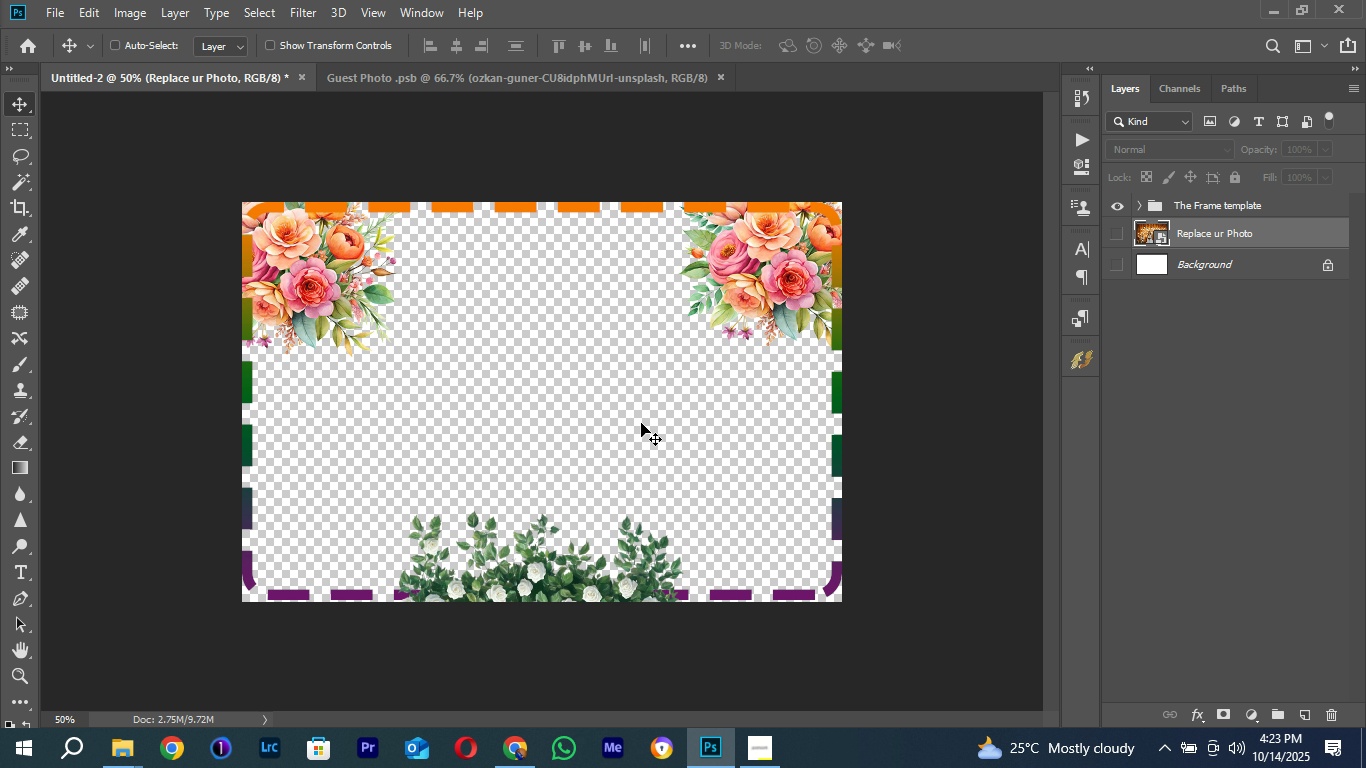 
key(Control+Equal)
 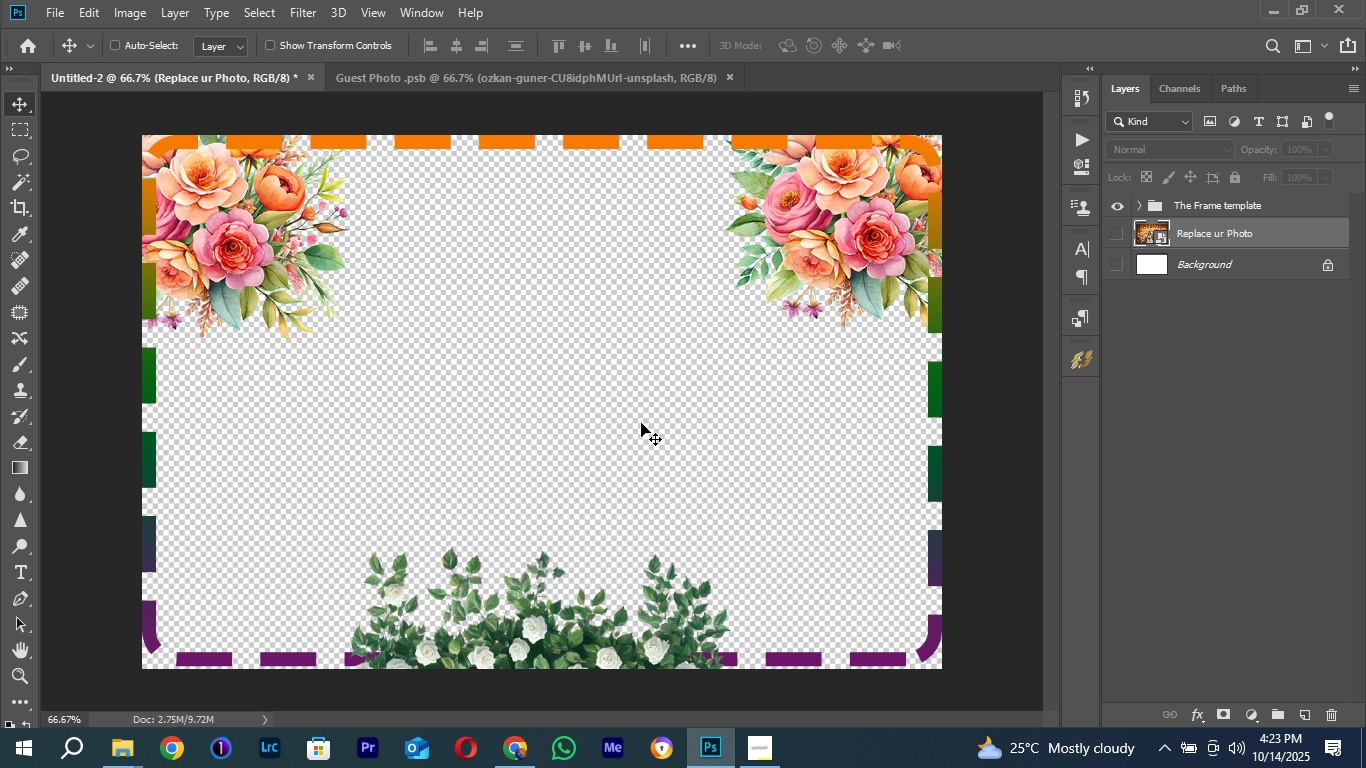 
key(Control+Minus)
 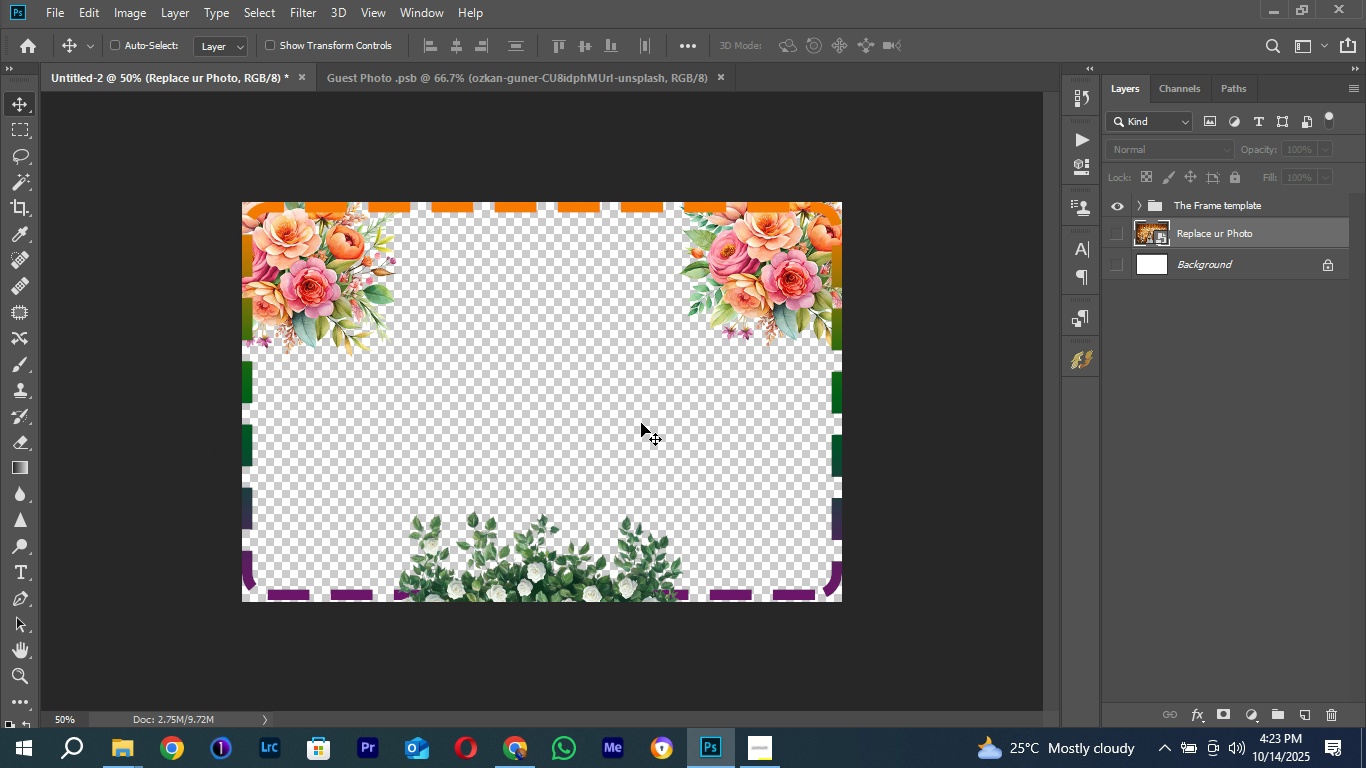 
key(Control+Minus)
 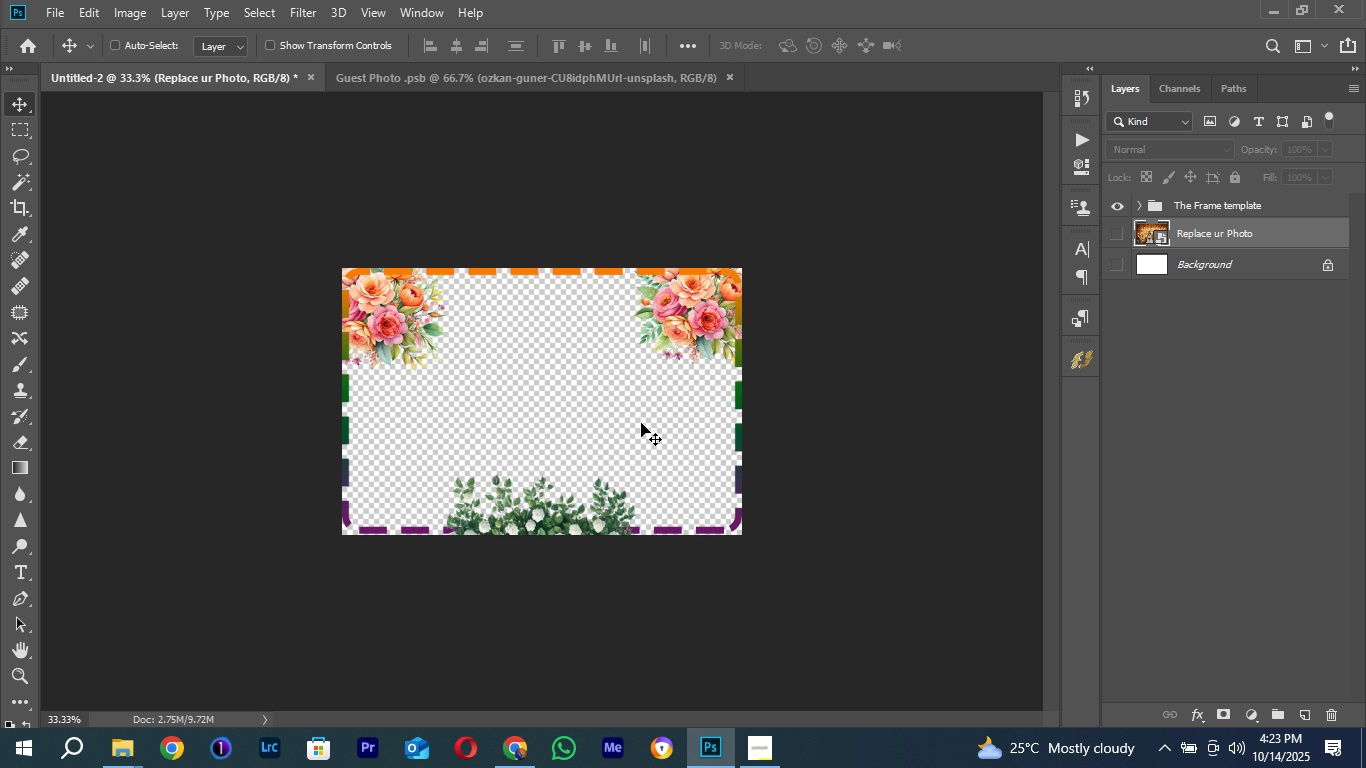 
key(Control+Equal)
 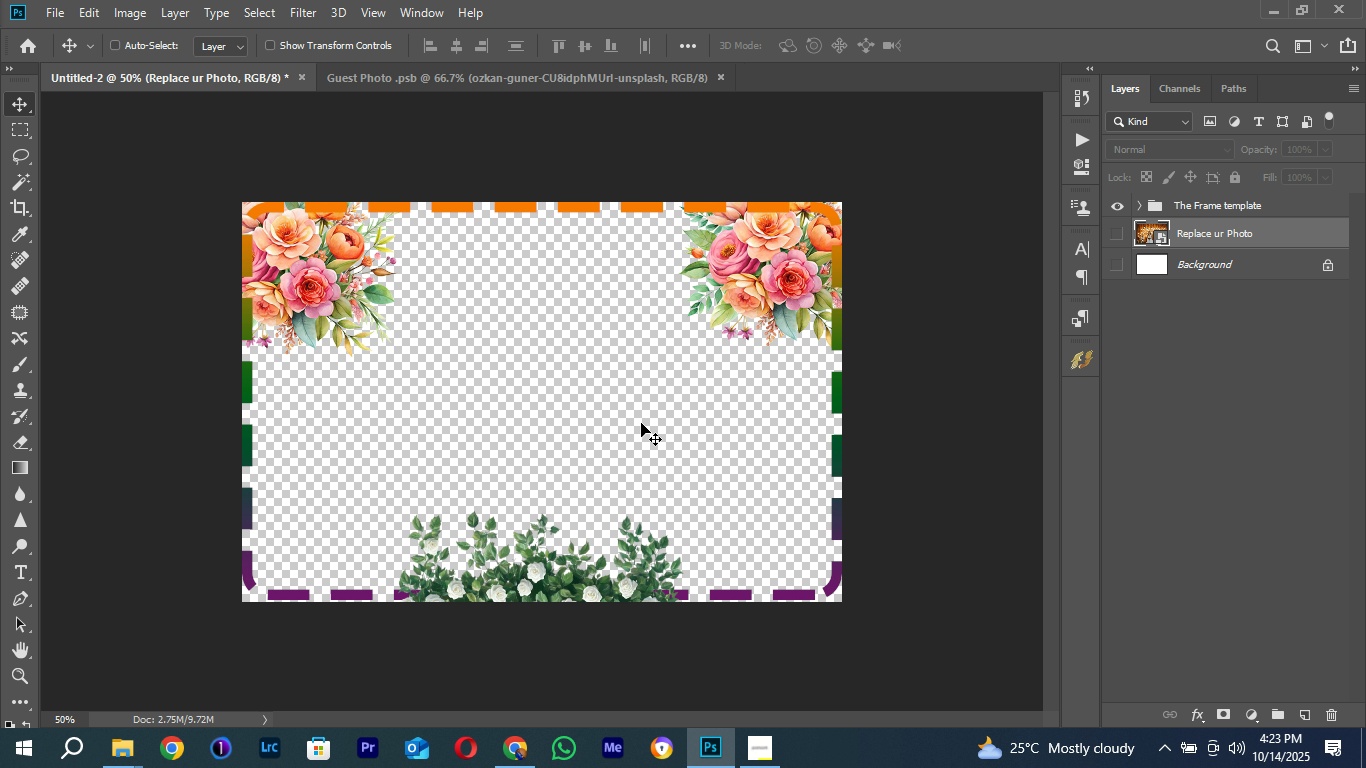 
key(Control+Equal)
 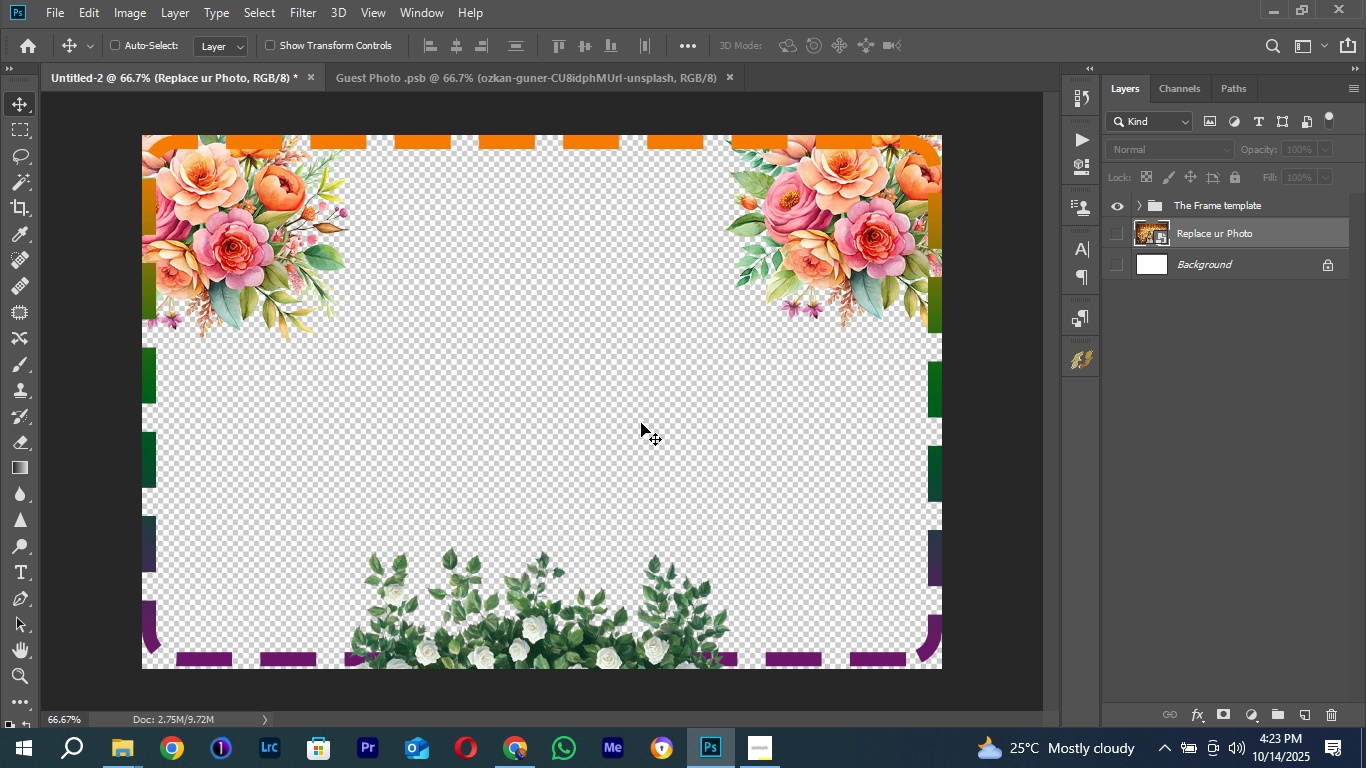 
key(Control+Minus)
 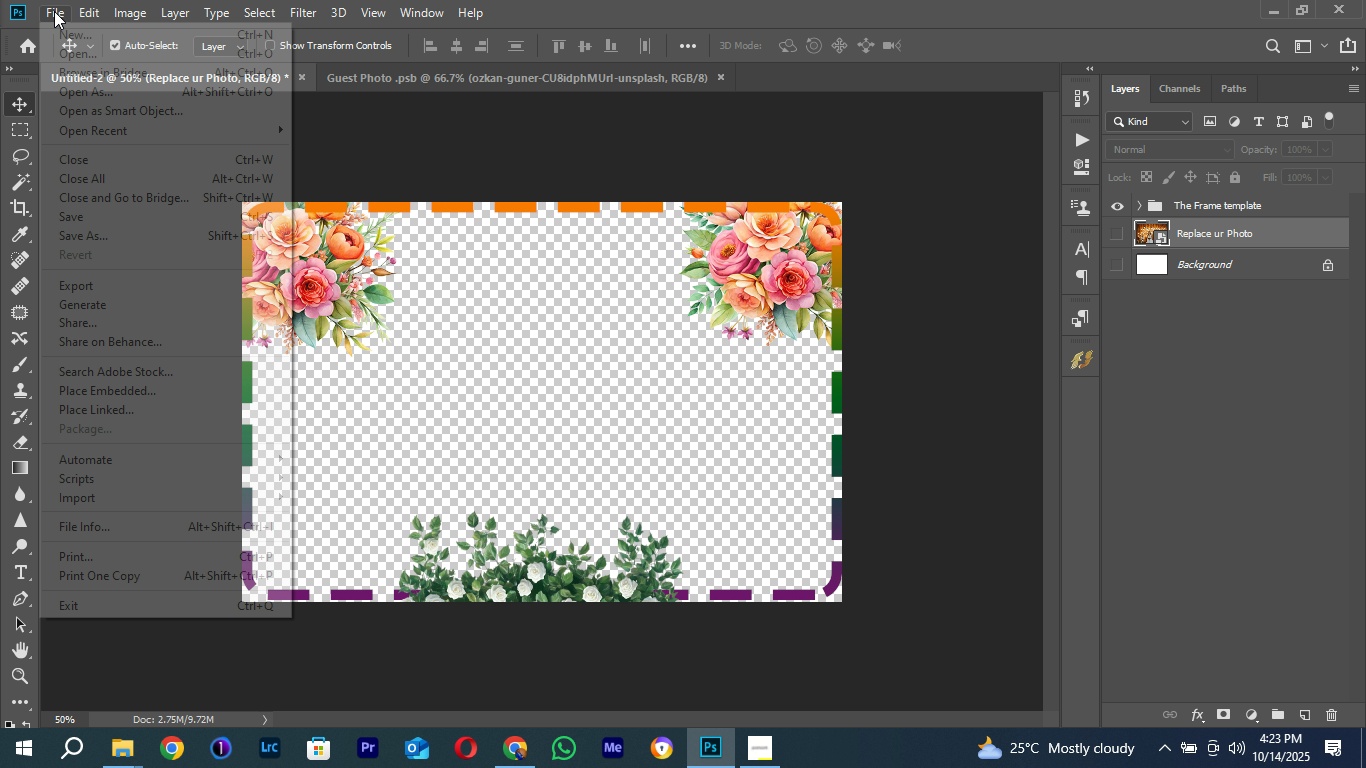 
left_click([54, 11])
 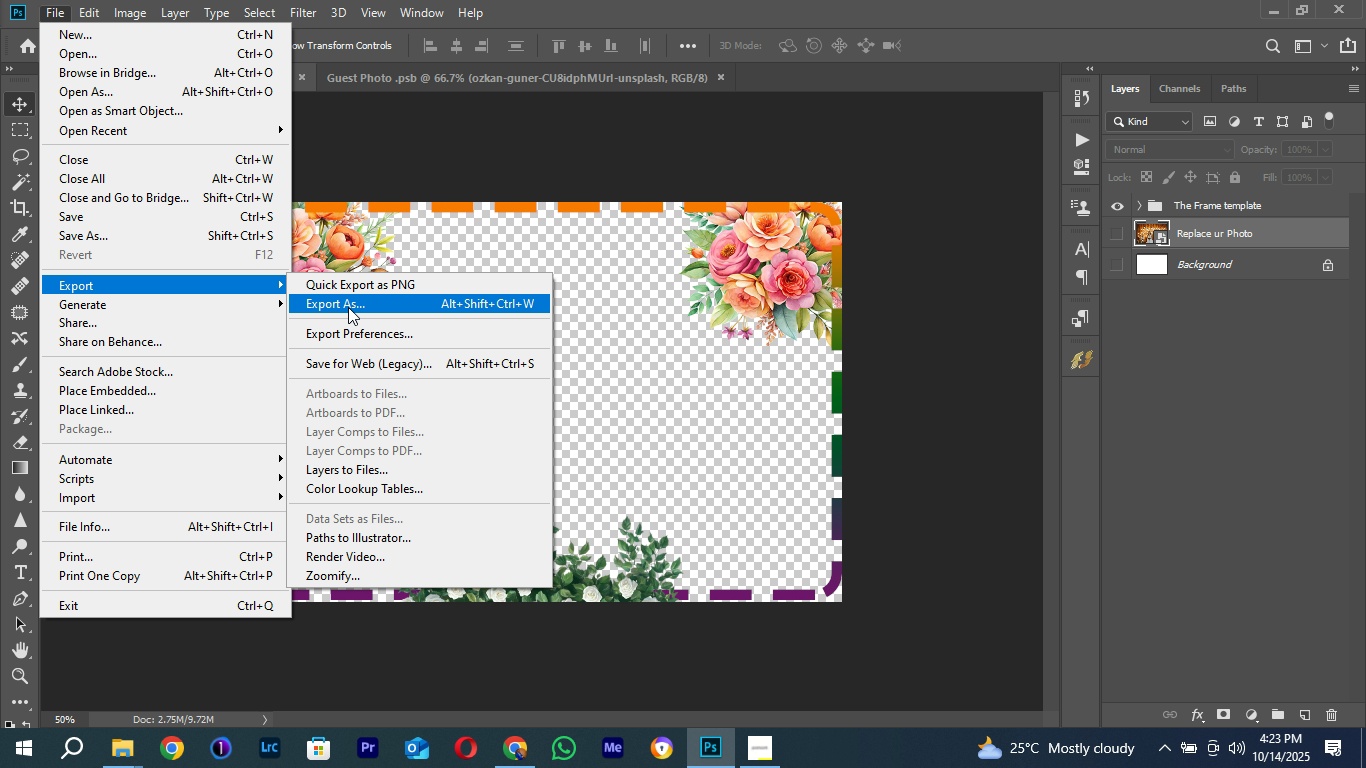 
wait(5.57)
 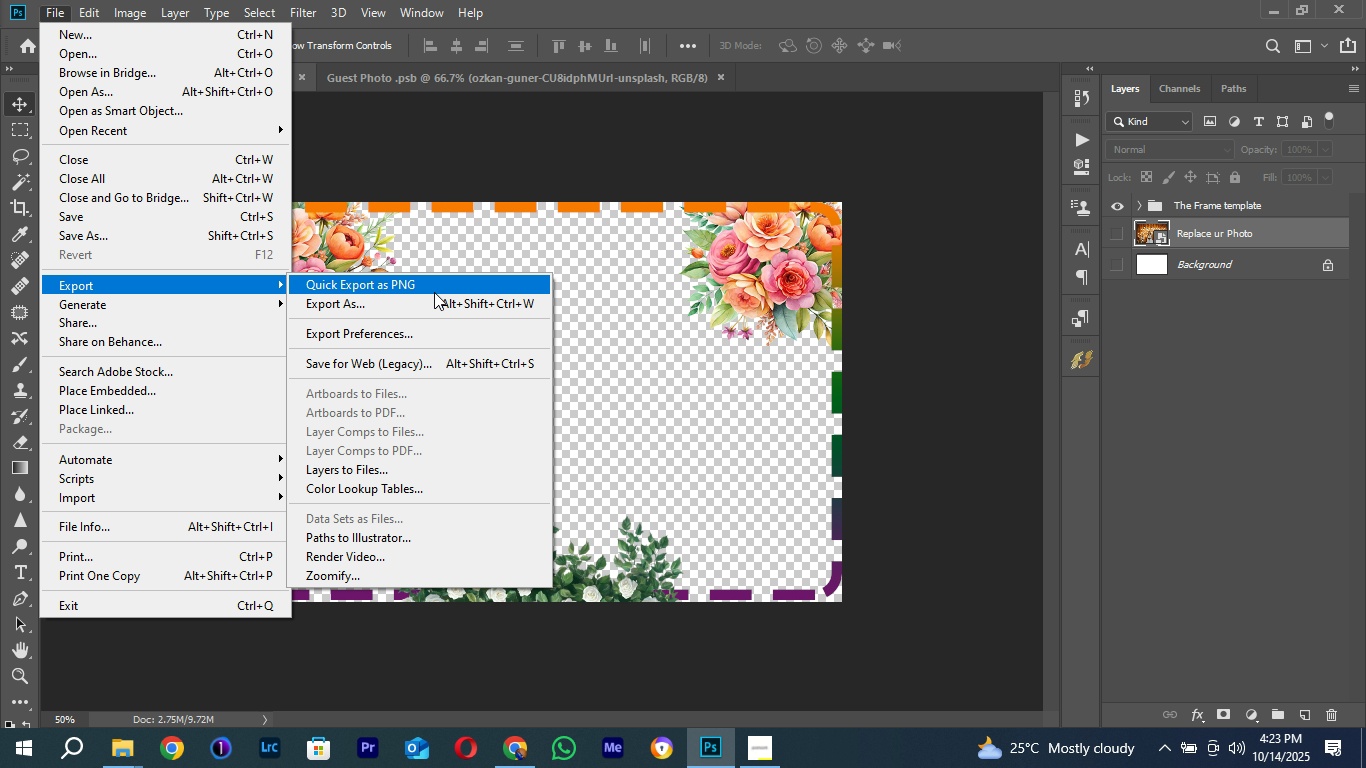 
left_click([348, 307])
 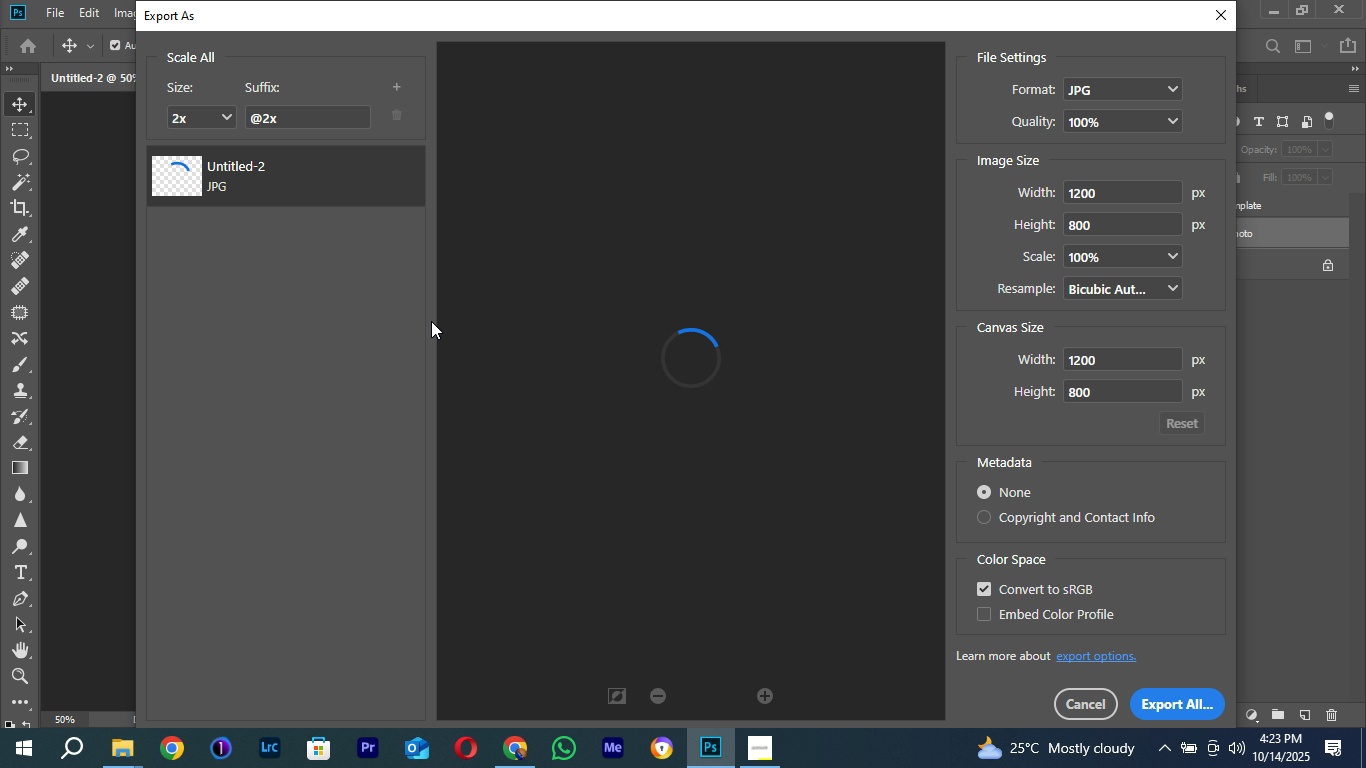 
wait(7.94)
 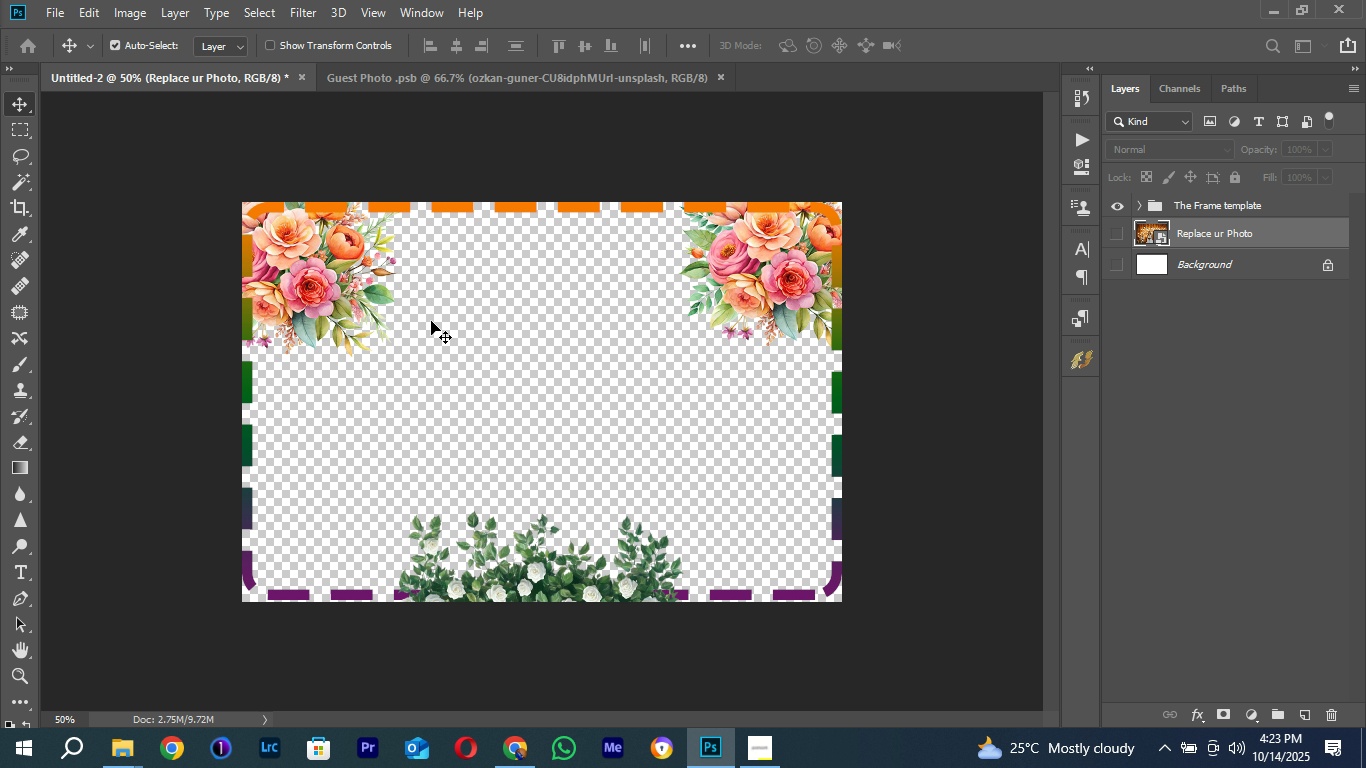 
left_click([1129, 89])
 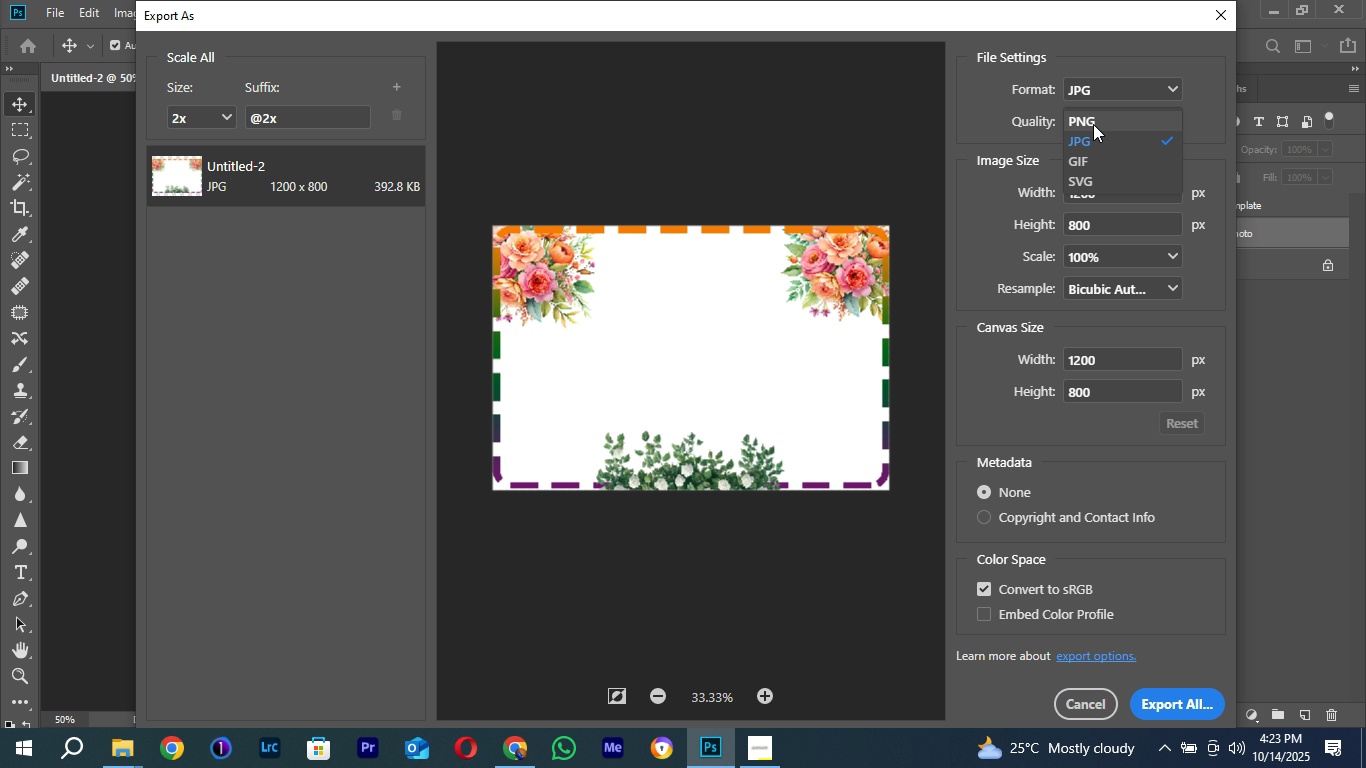 
left_click([1093, 124])
 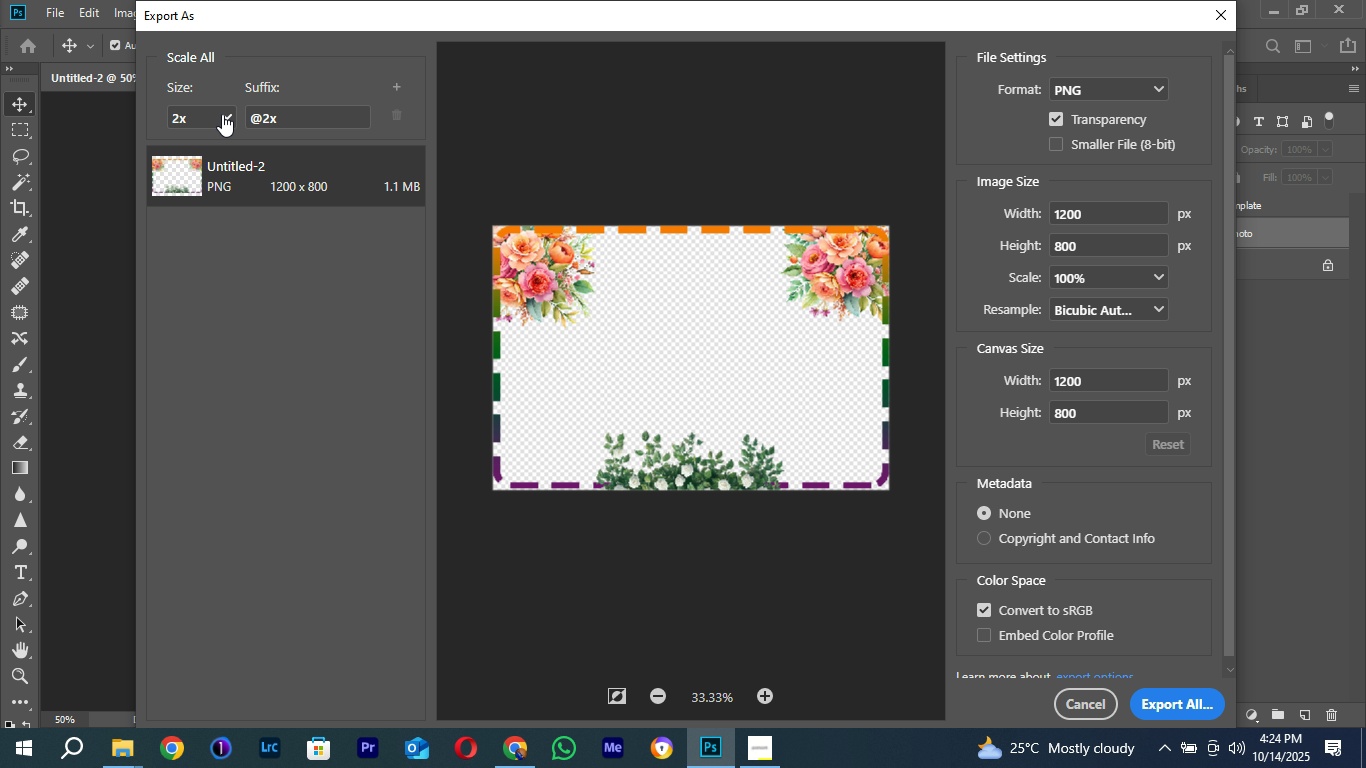 
left_click([222, 114])
 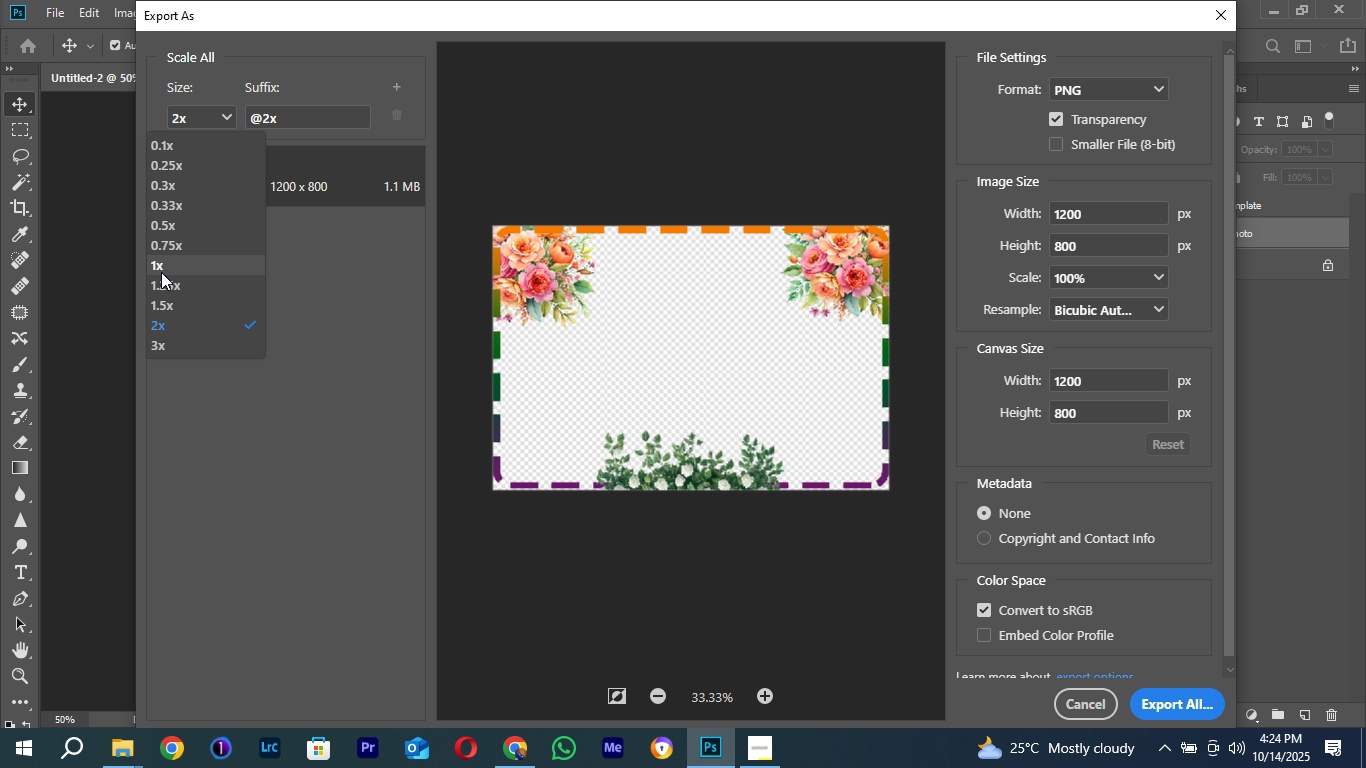 
left_click([158, 270])
 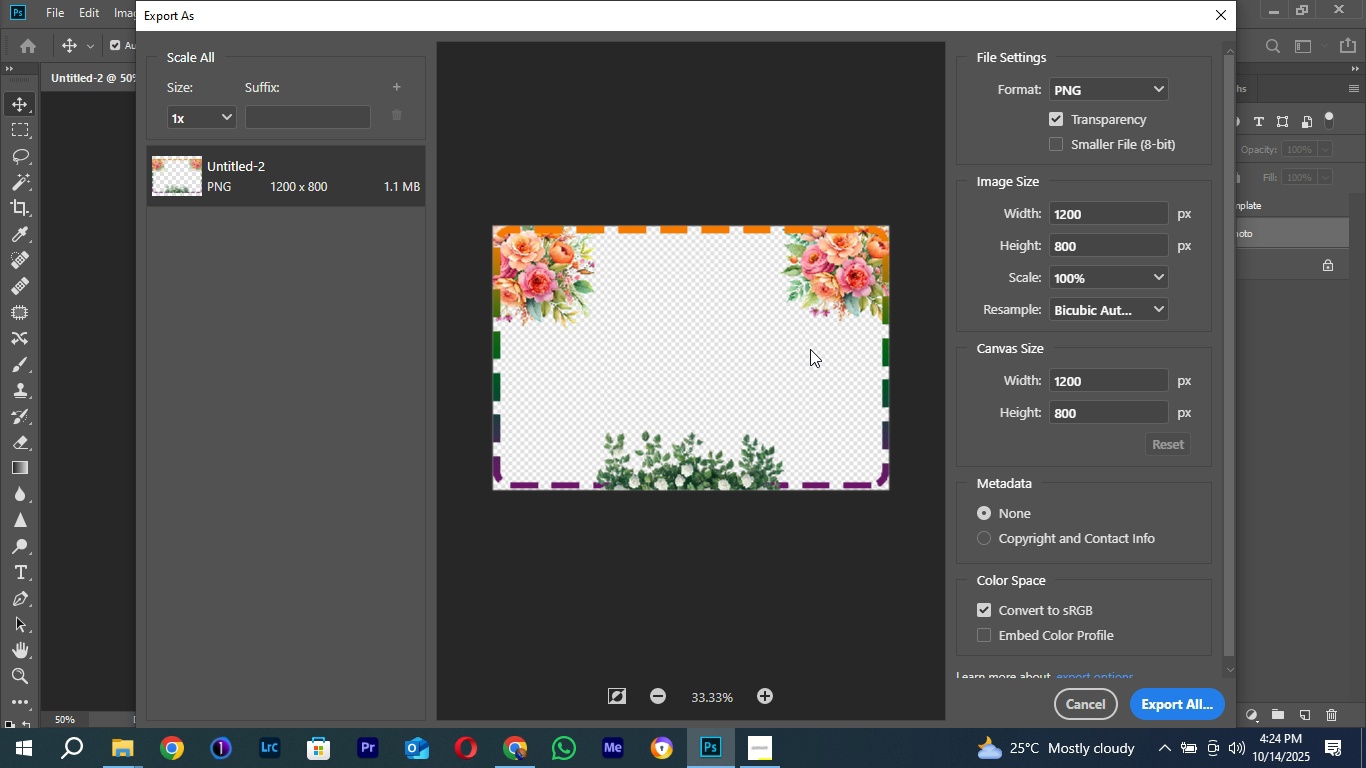 
wait(7.42)
 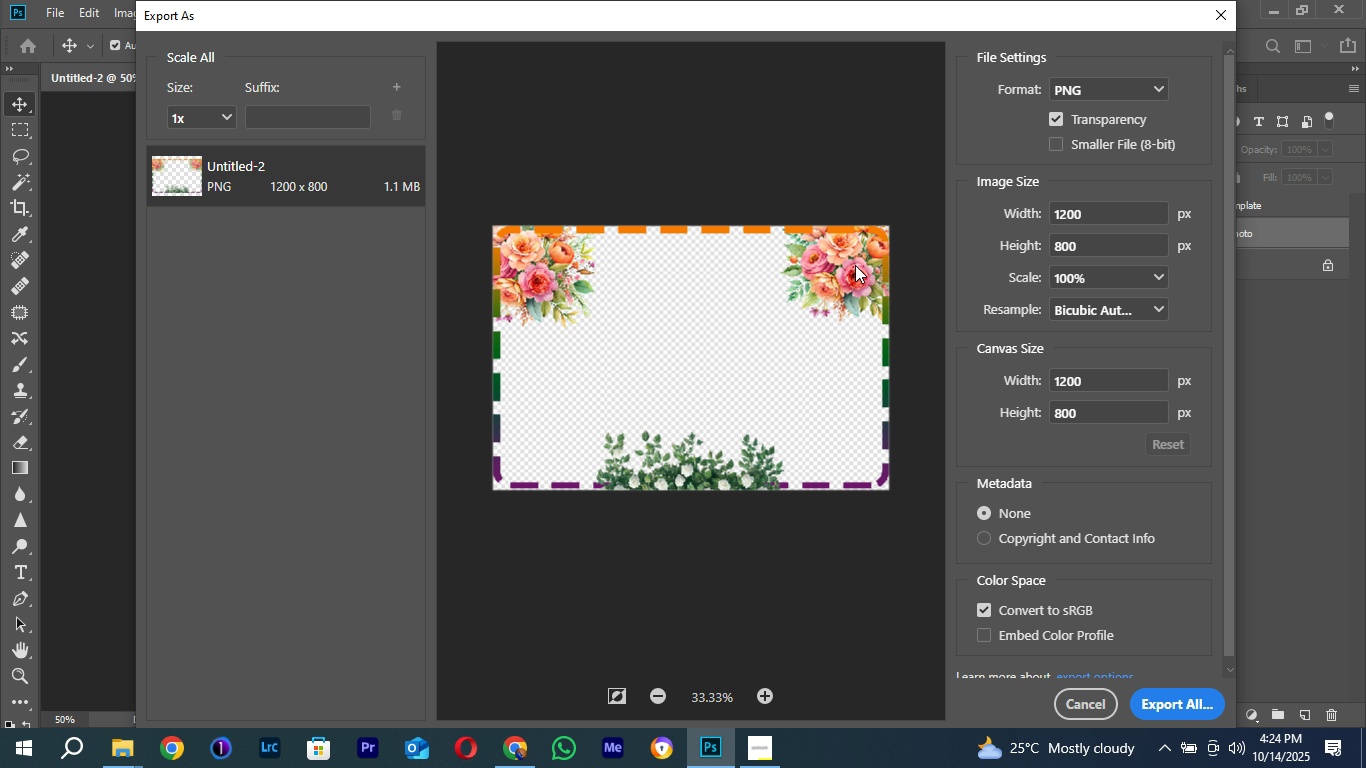 
left_click([792, 303])
 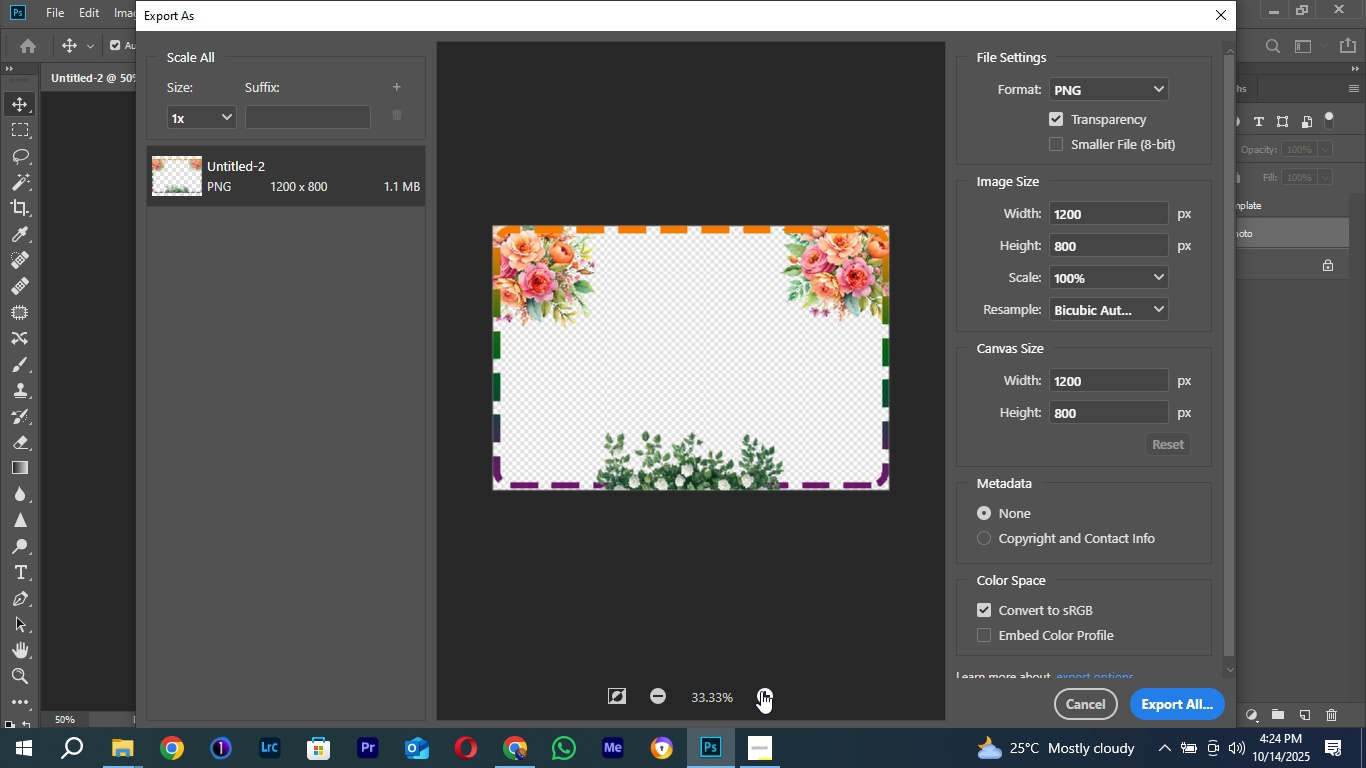 
left_click([761, 691])
 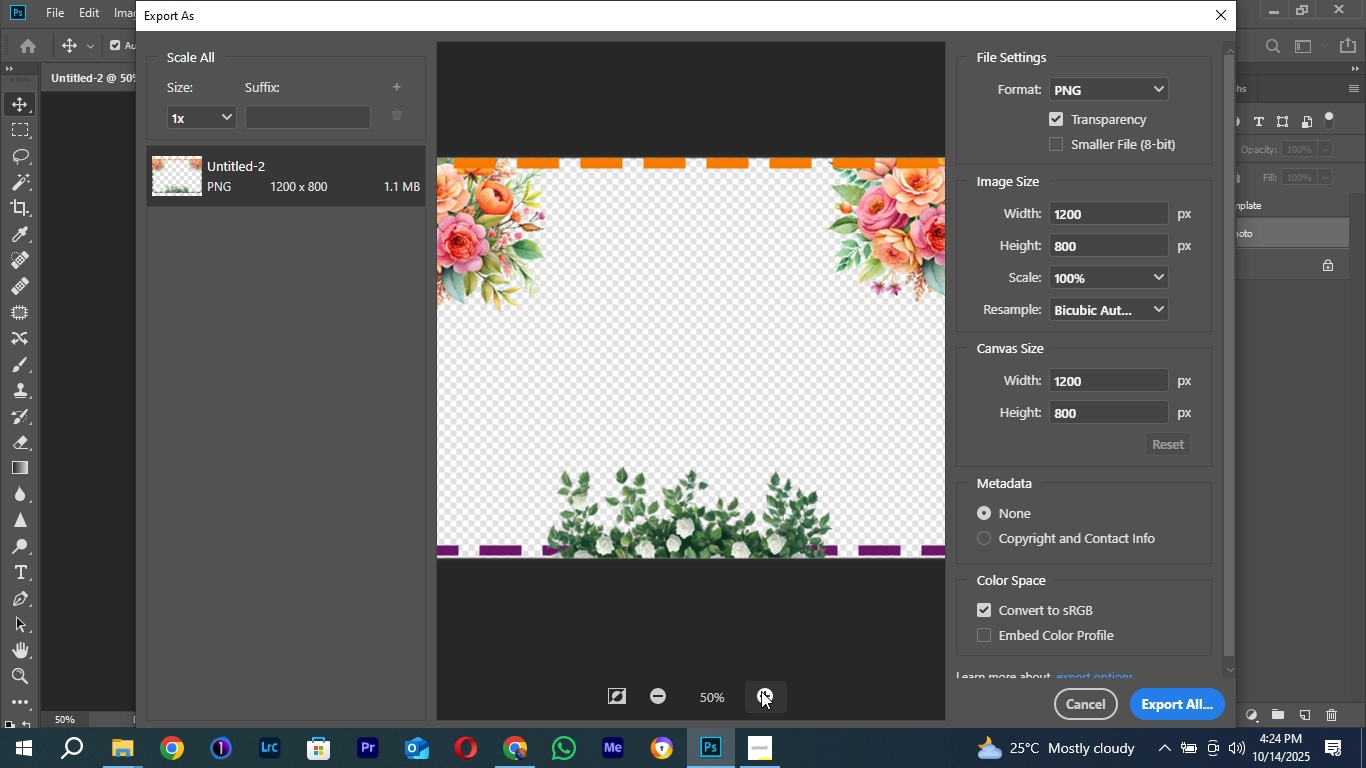 
left_click([761, 691])
 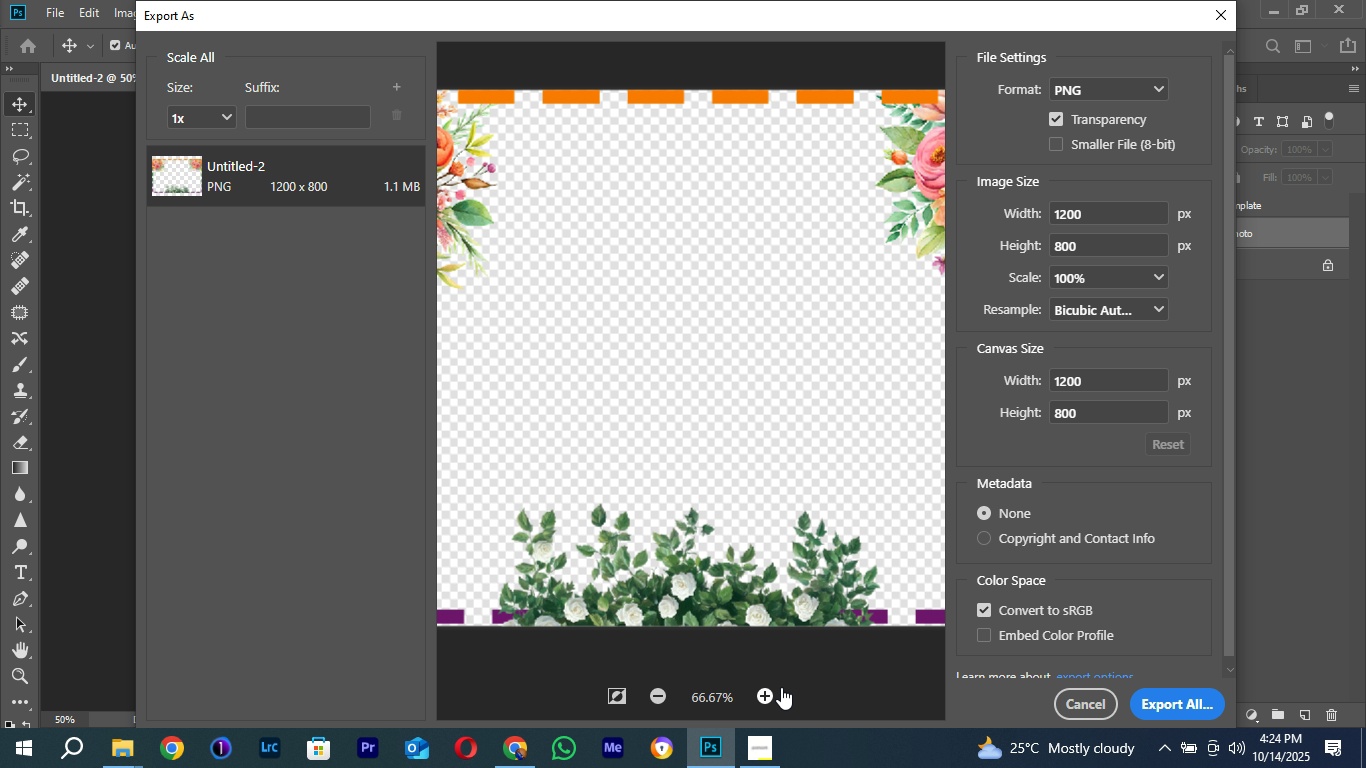 
double_click([766, 687])
 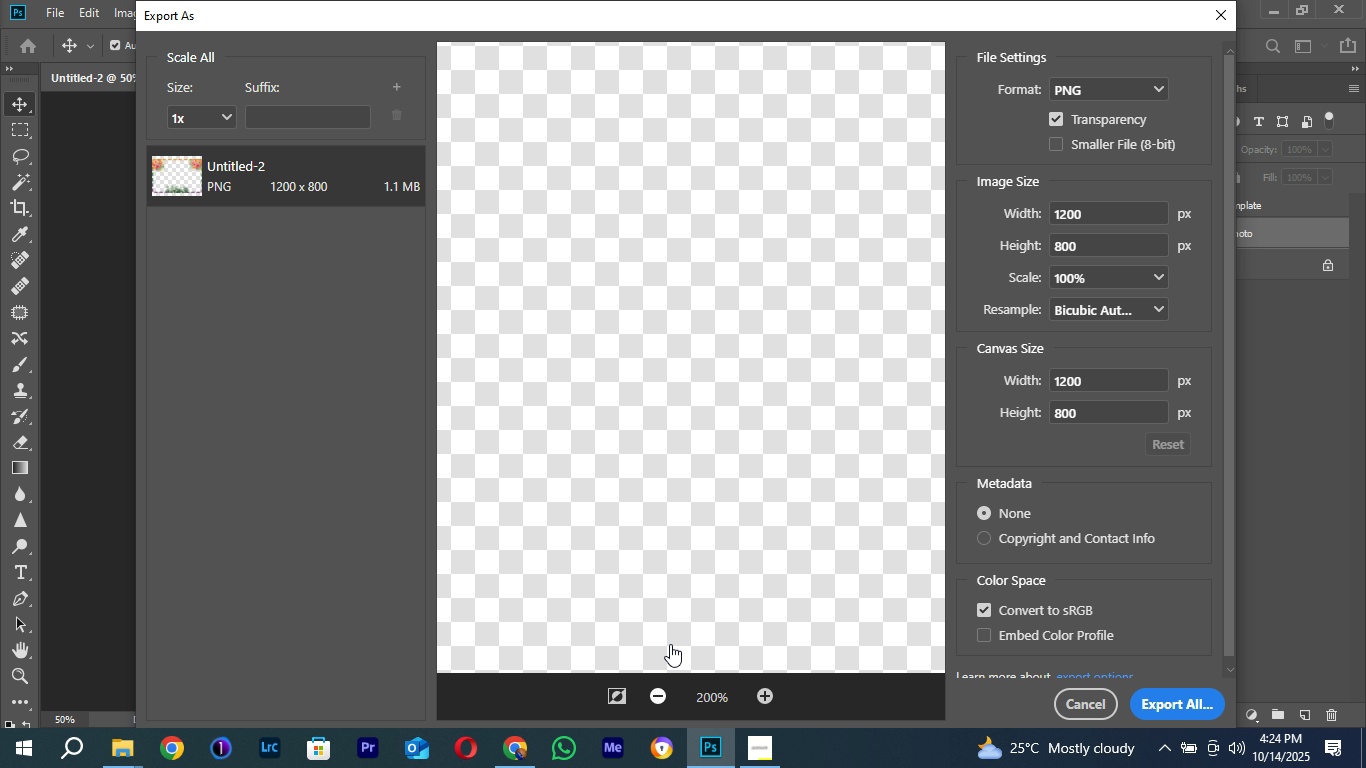 
scroll: coordinate [766, 375], scroll_direction: down, amount: 9.0
 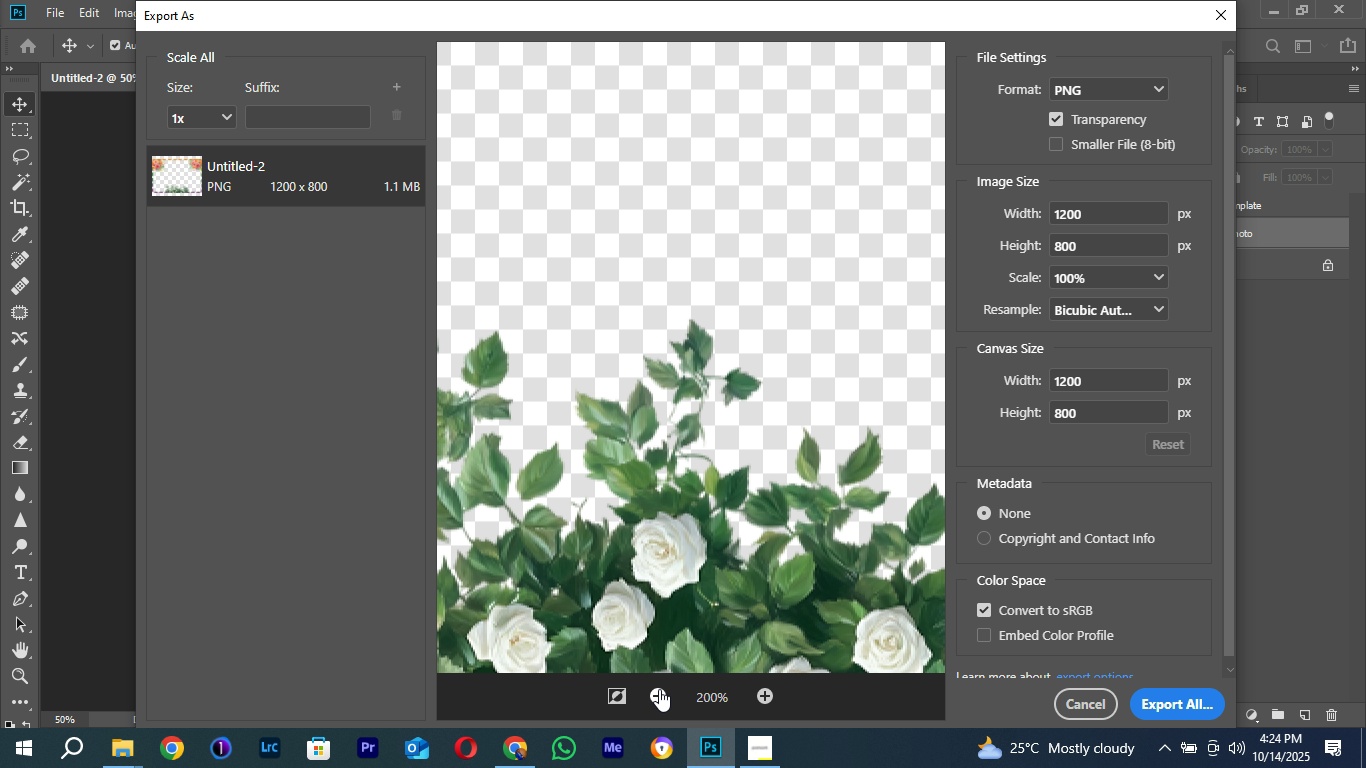 
double_click([659, 689])
 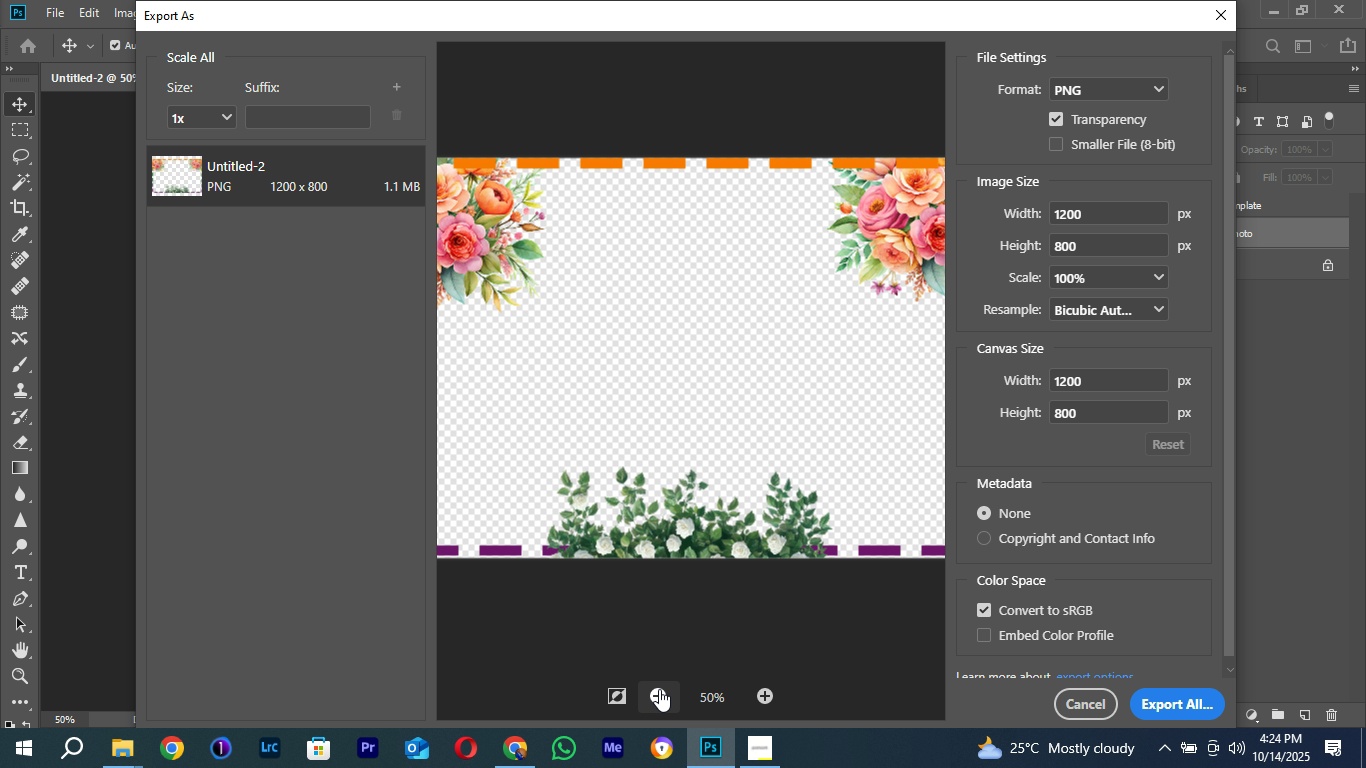 
triple_click([659, 689])
 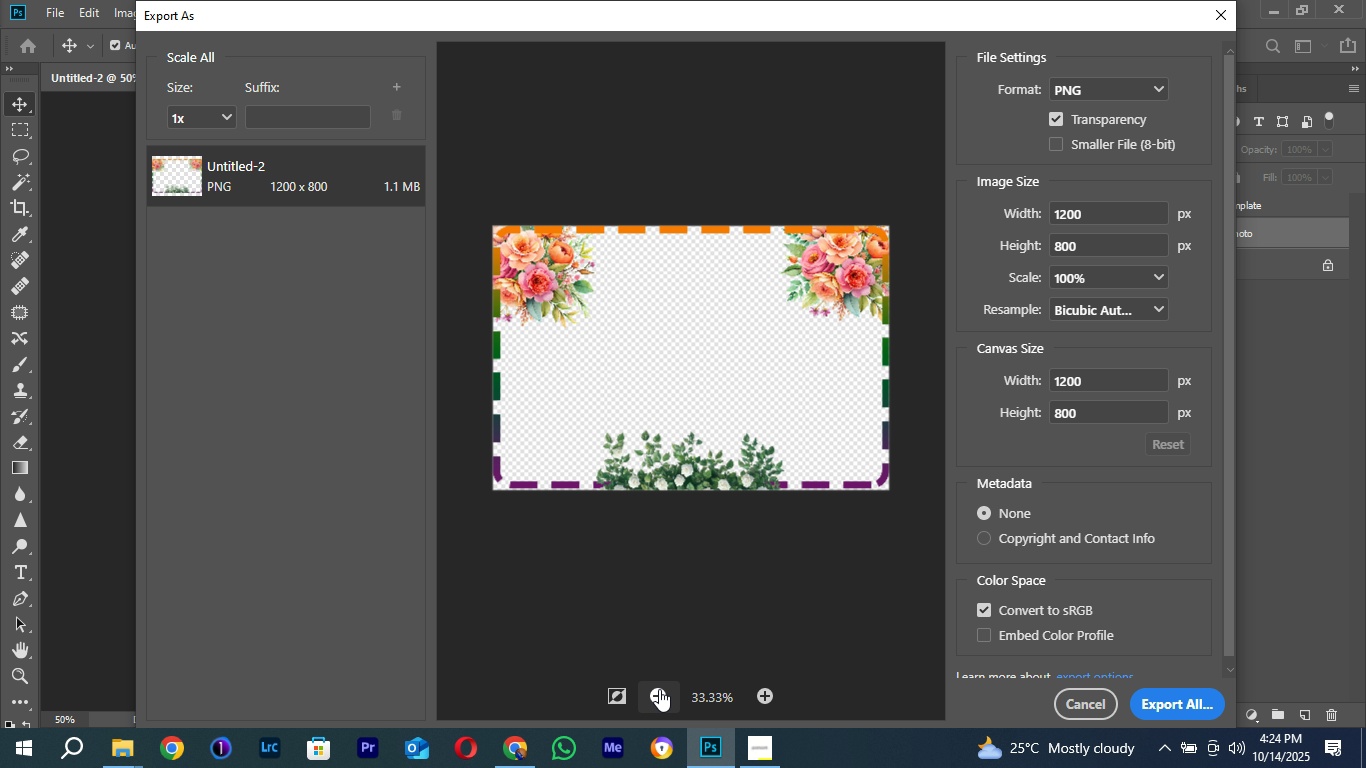 
triple_click([659, 689])
 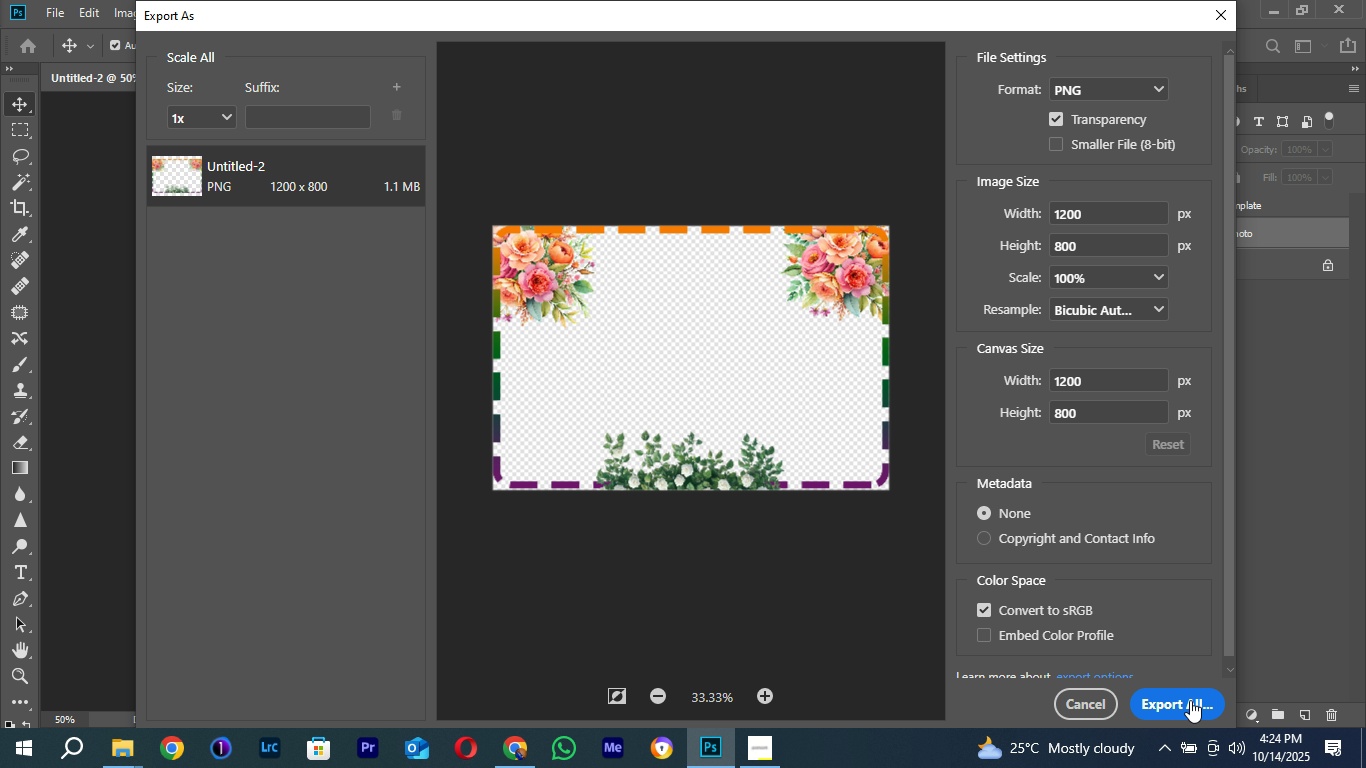 
left_click([1190, 700])
 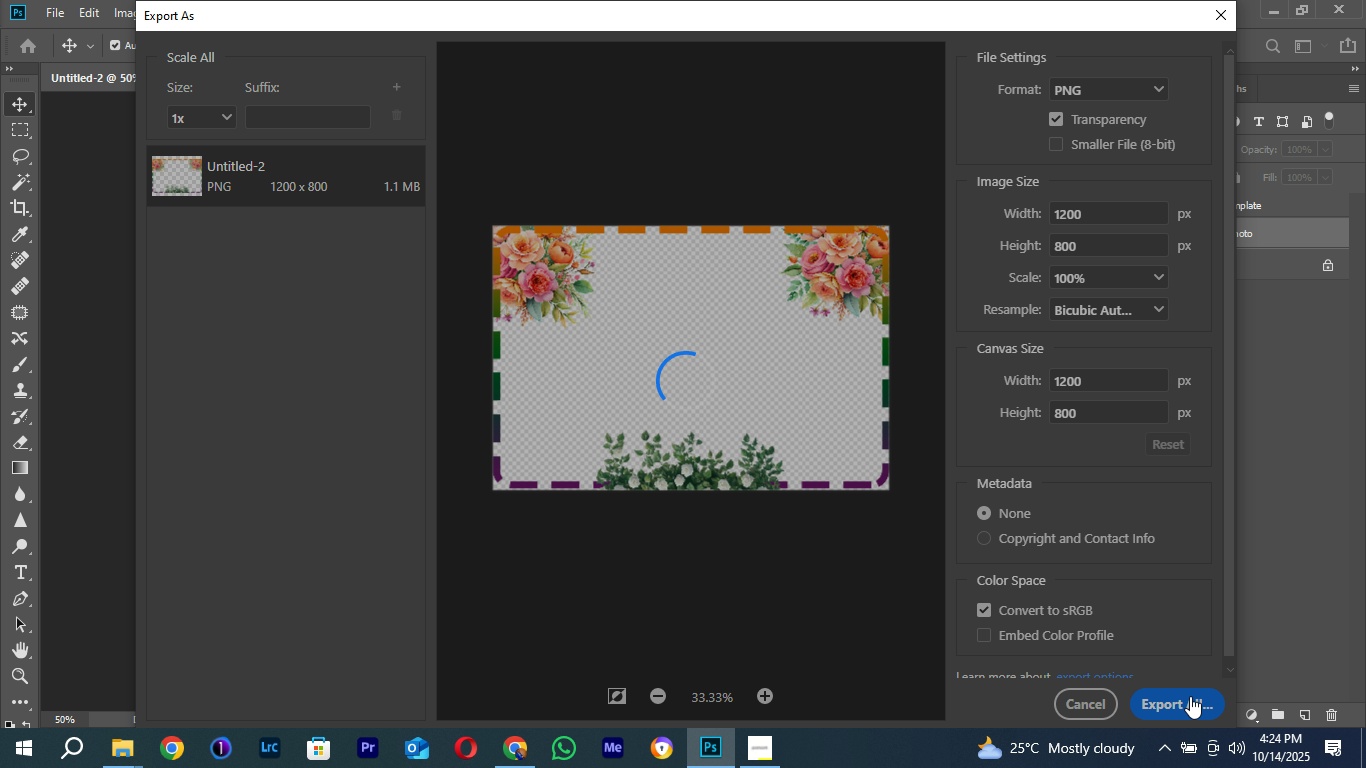 
key(CapsLock)
 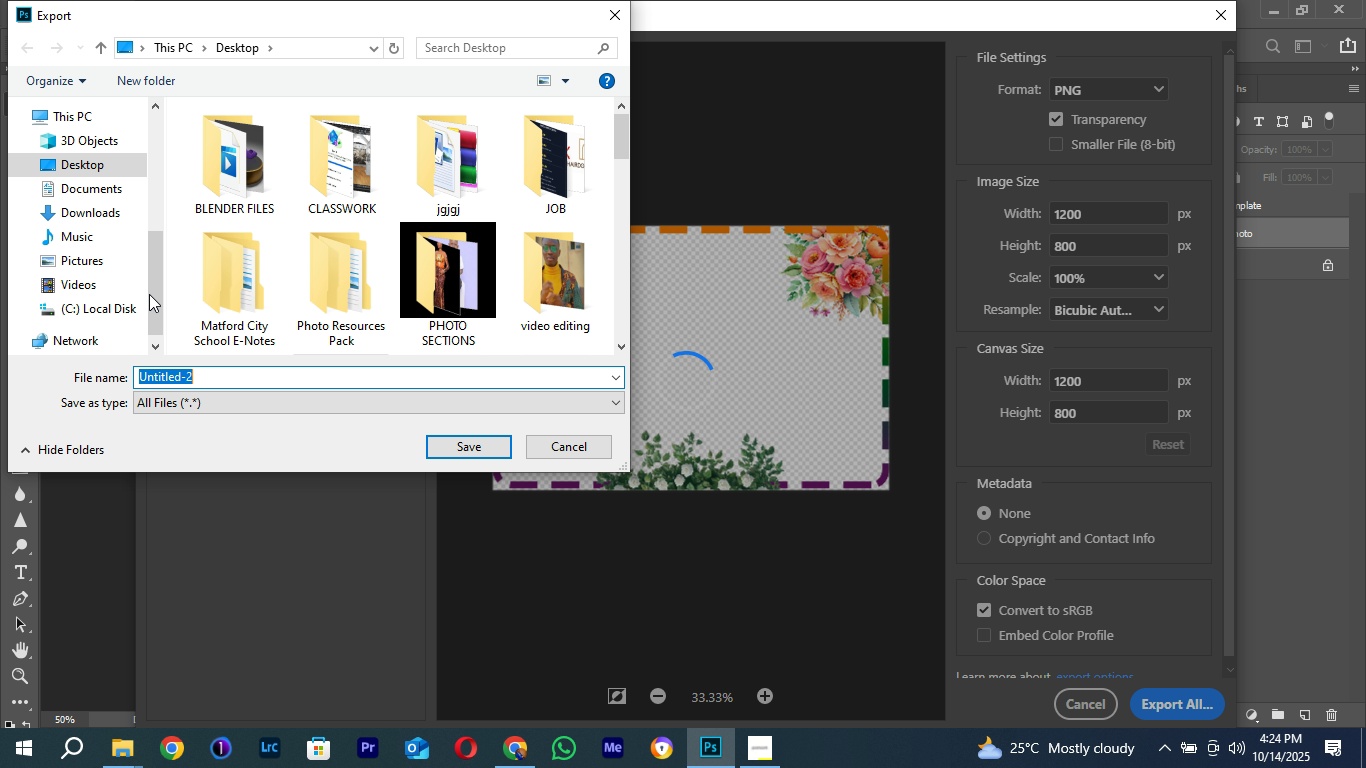 
scroll: coordinate [104, 230], scroll_direction: up, amount: 2.0
 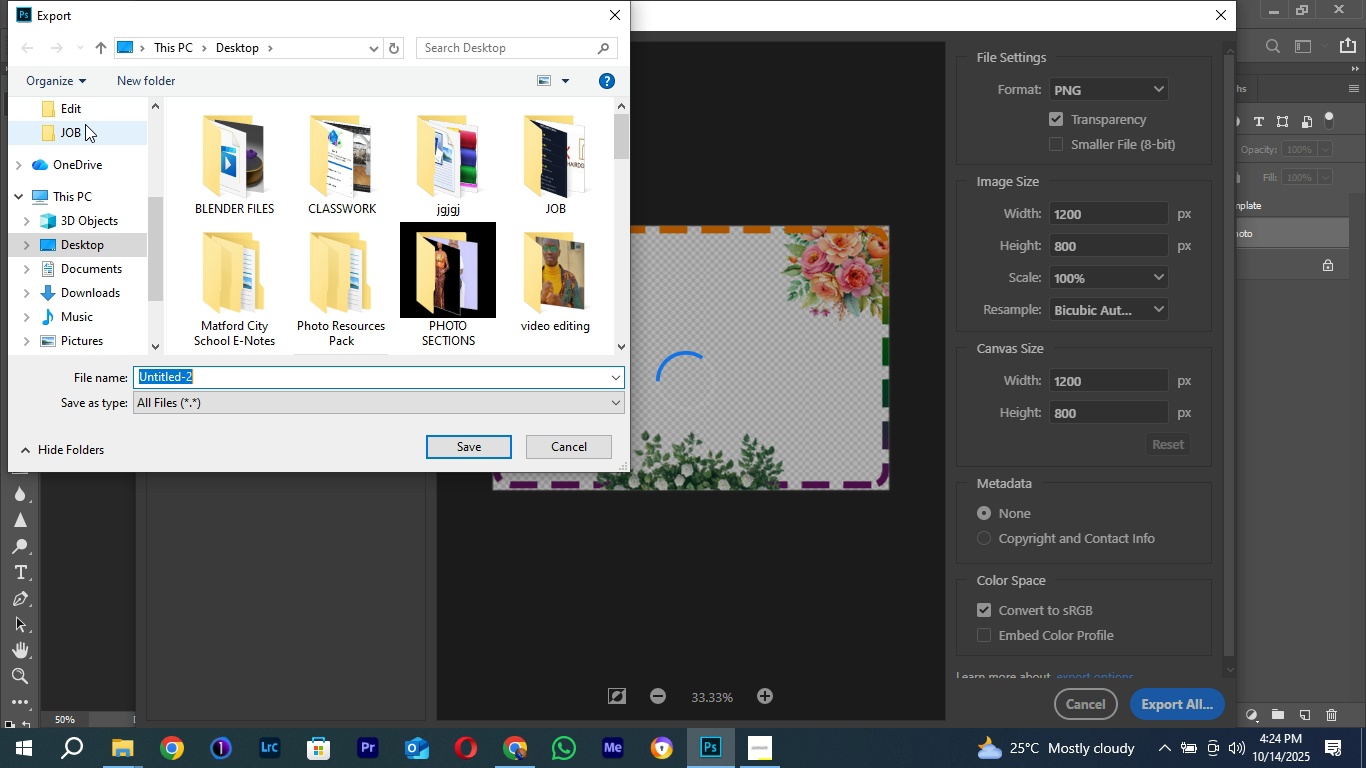 
left_click([88, 124])
 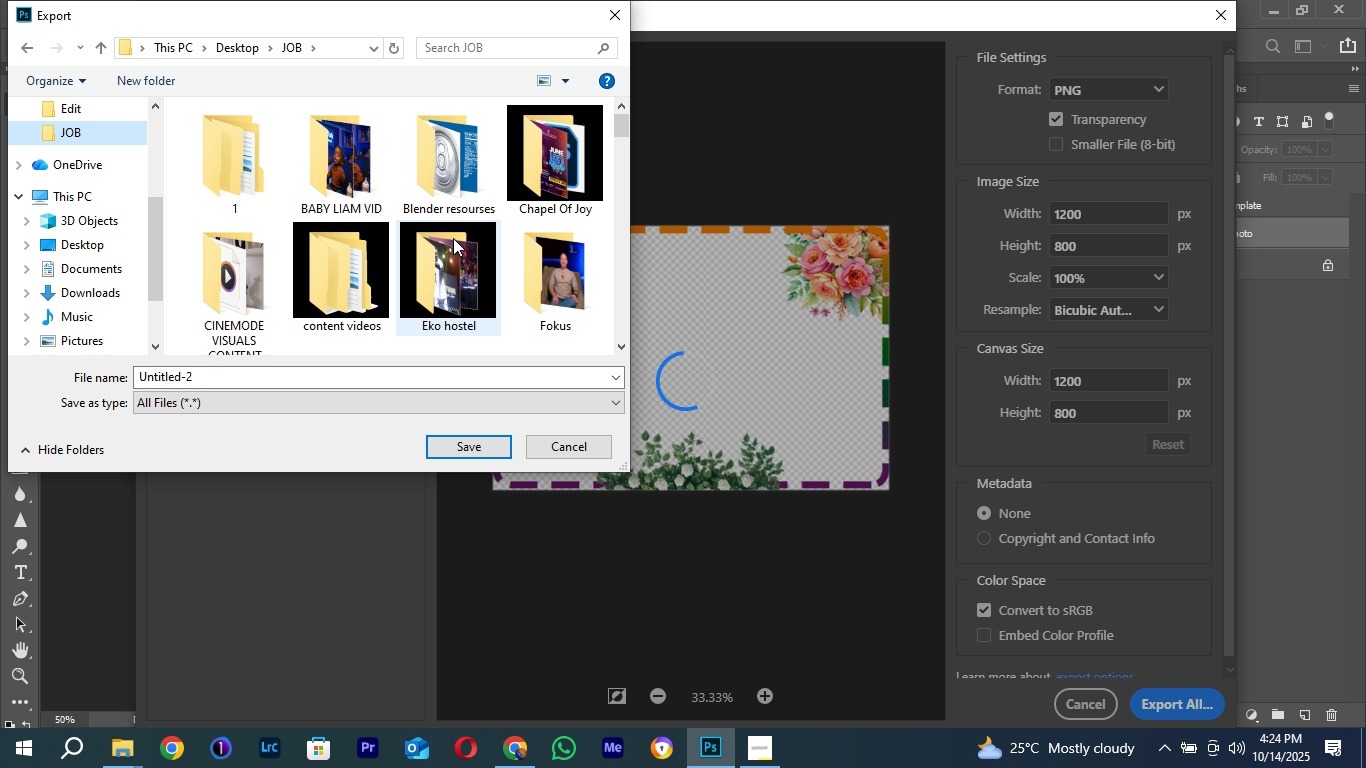 
scroll: coordinate [433, 285], scroll_direction: down, amount: 3.0
 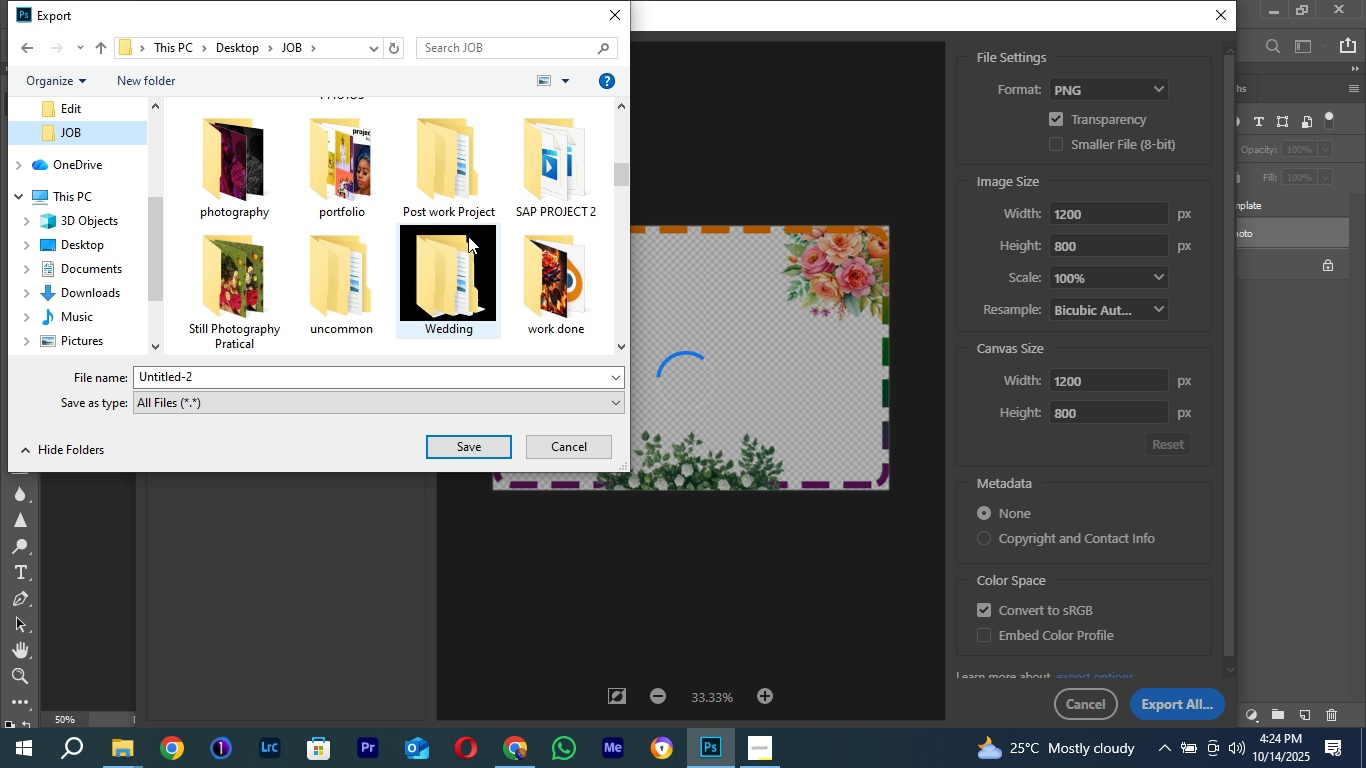 
double_click([455, 201])
 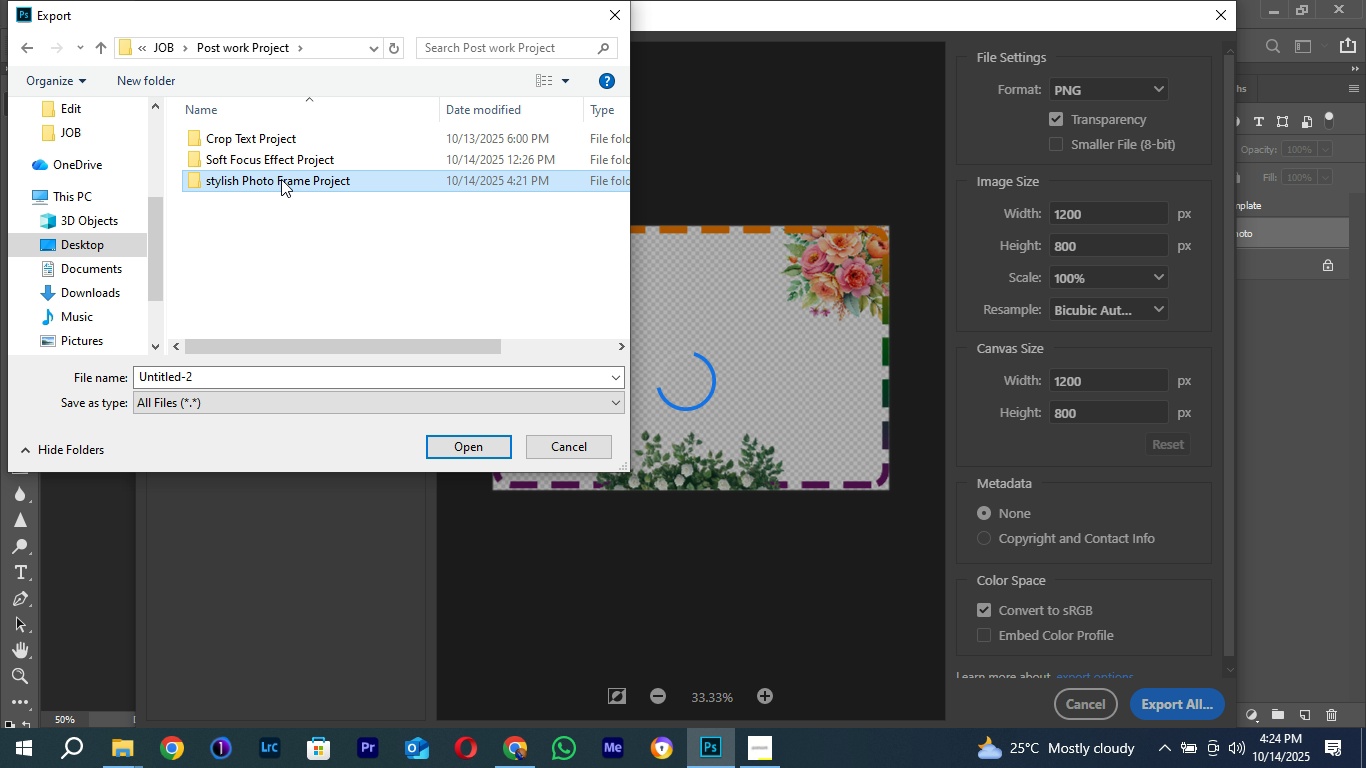 
double_click([281, 179])
 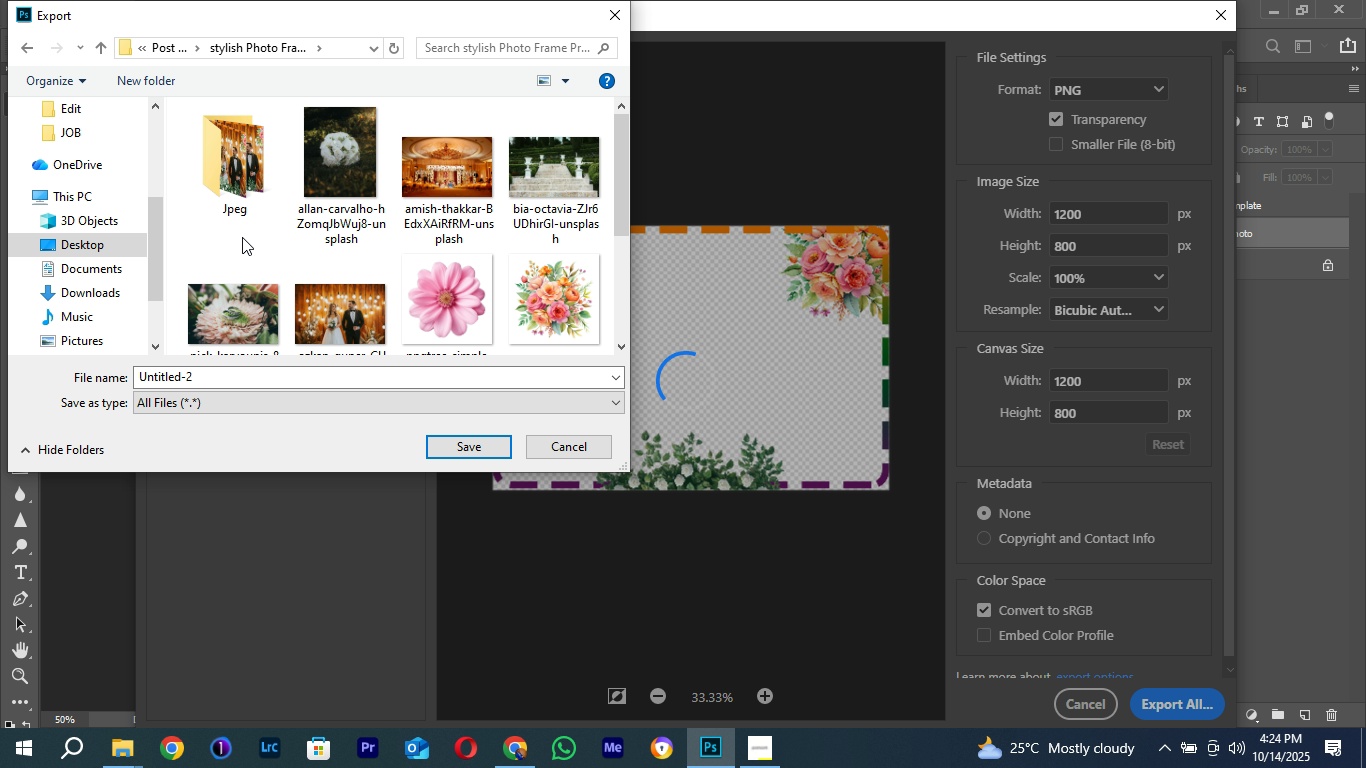 
right_click([239, 236])
 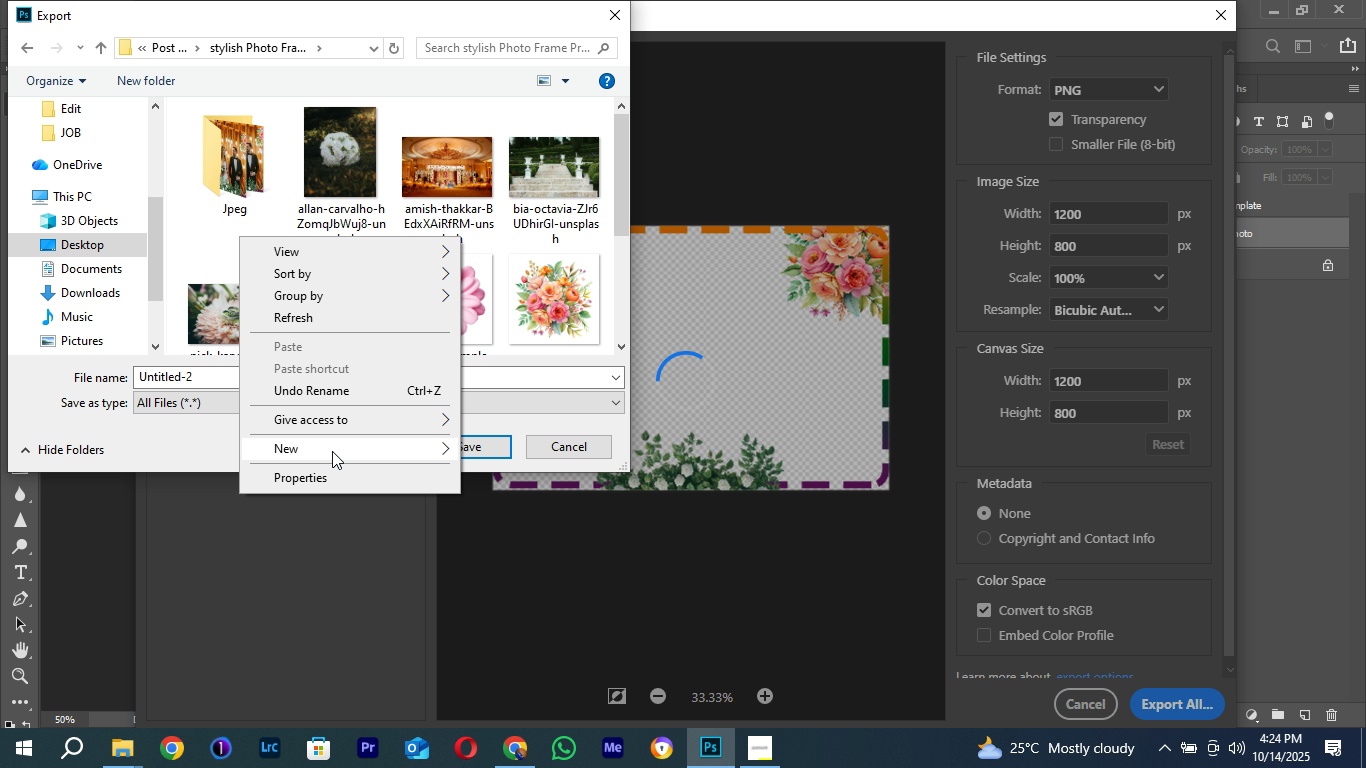 
left_click([332, 451])
 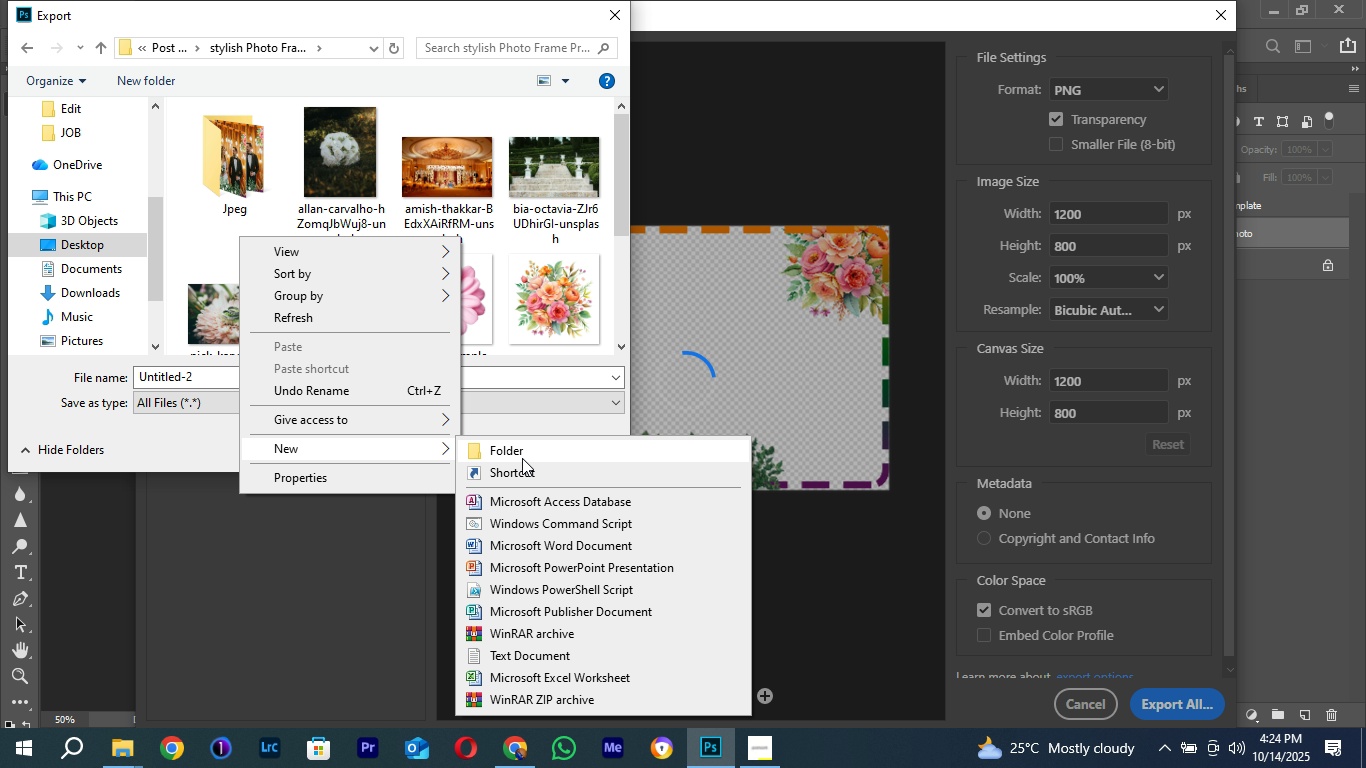 
left_click([518, 455])
 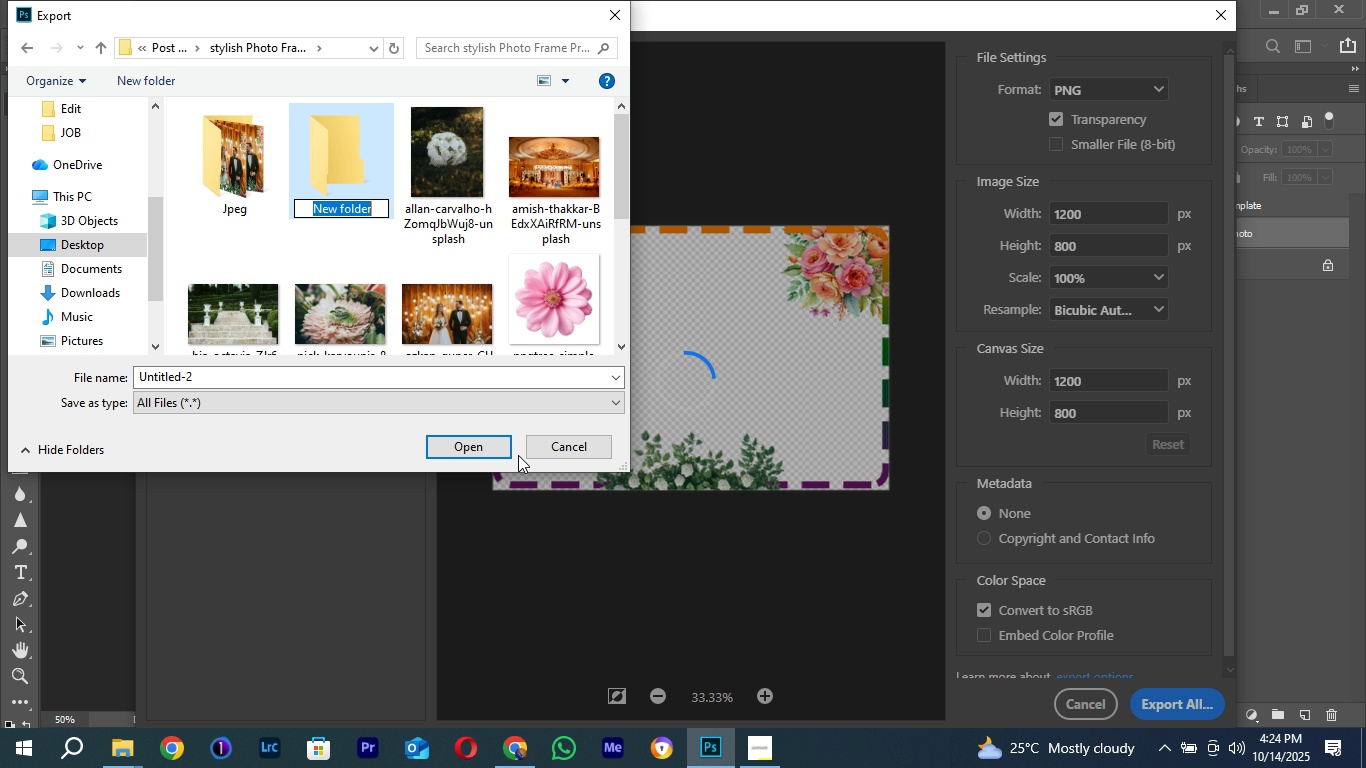 
type(PNG)
 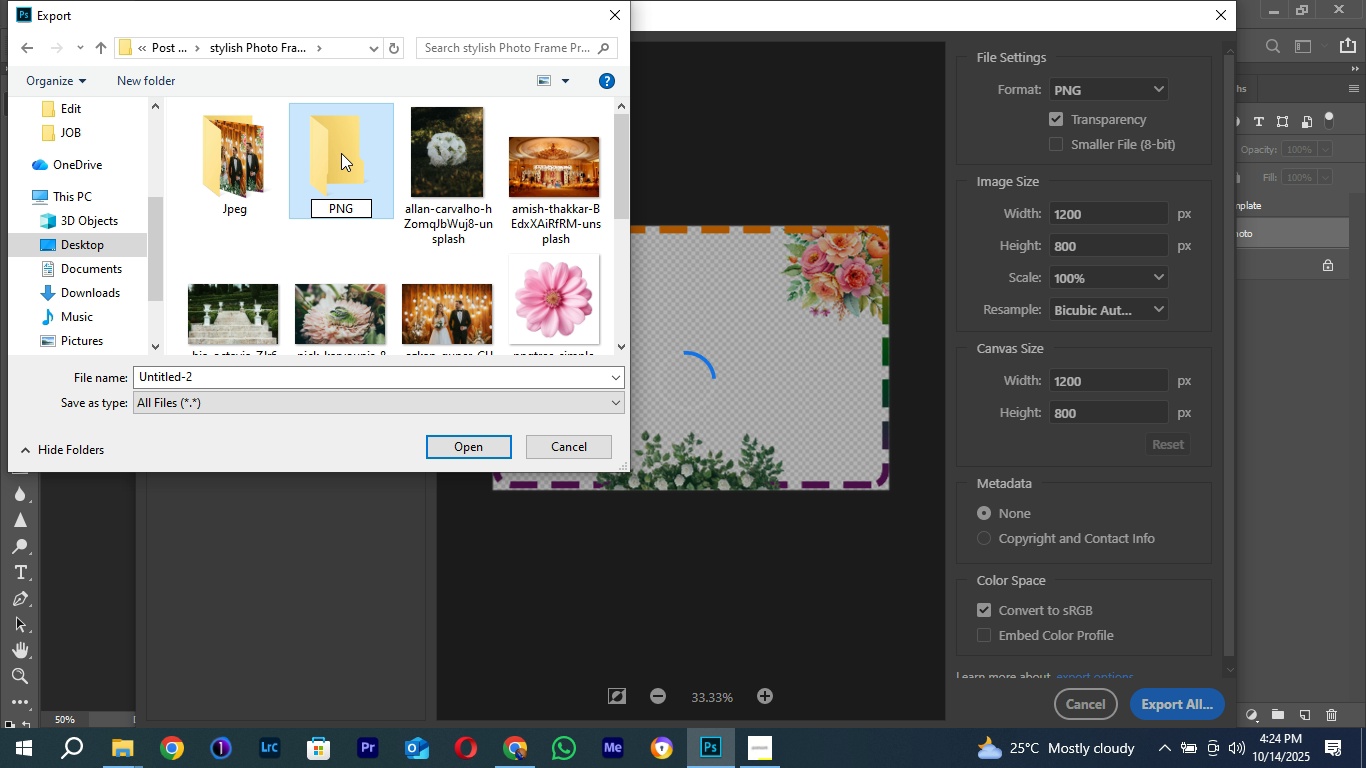 
double_click([341, 153])
 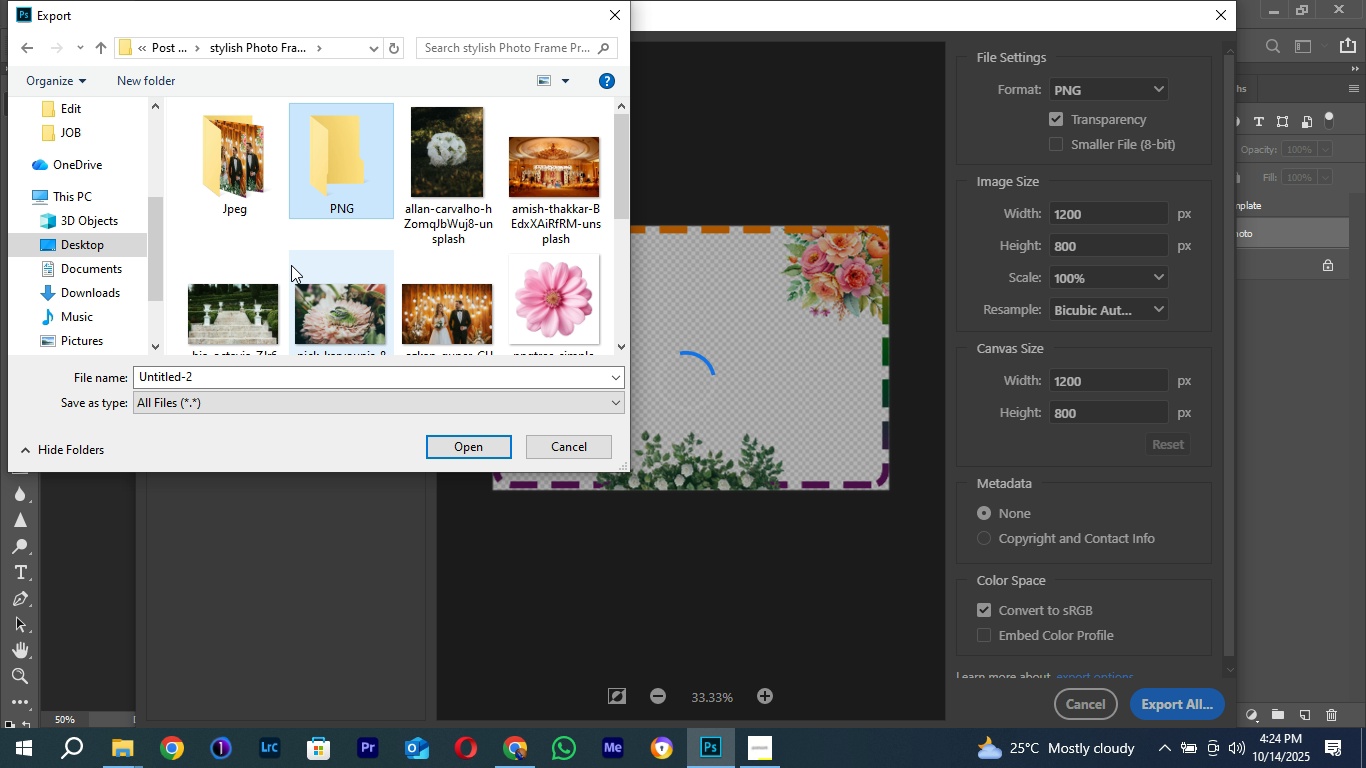 
double_click([240, 155])
 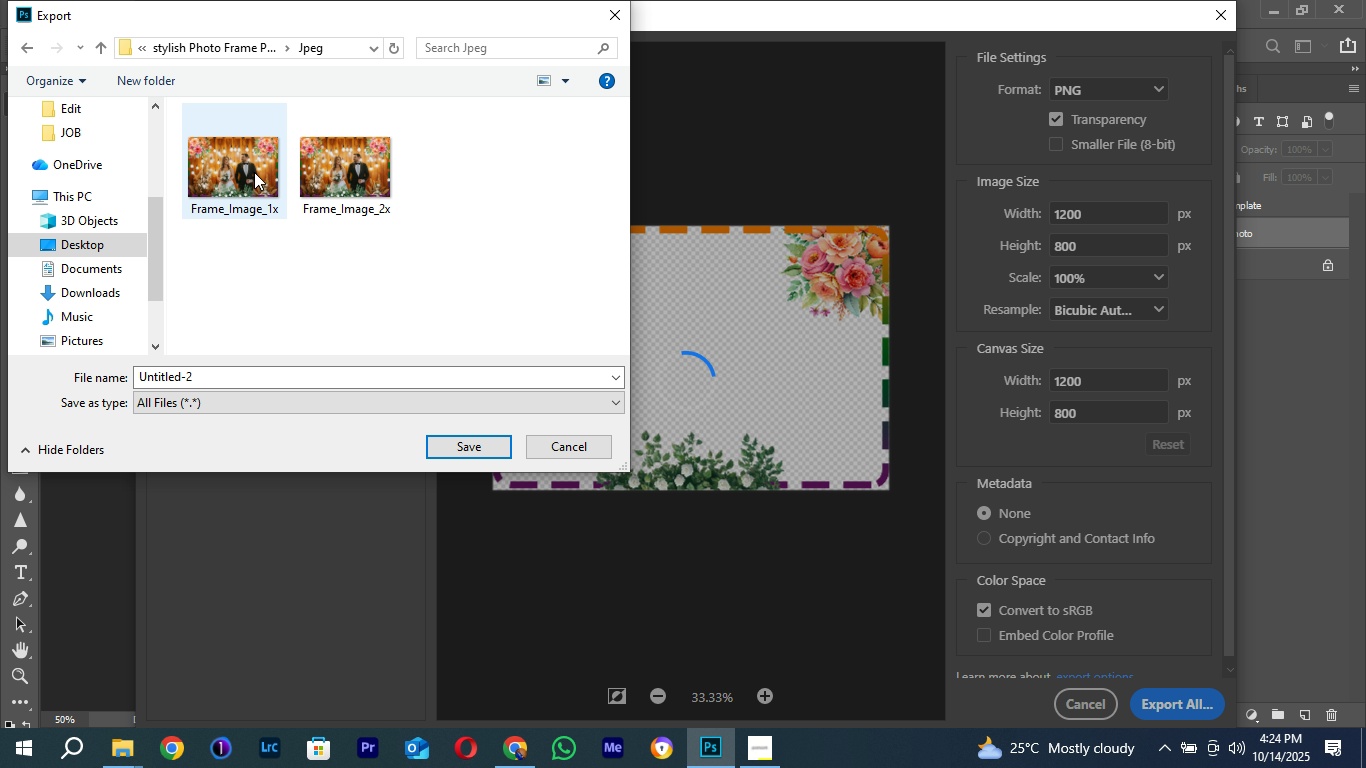 
left_click([254, 172])
 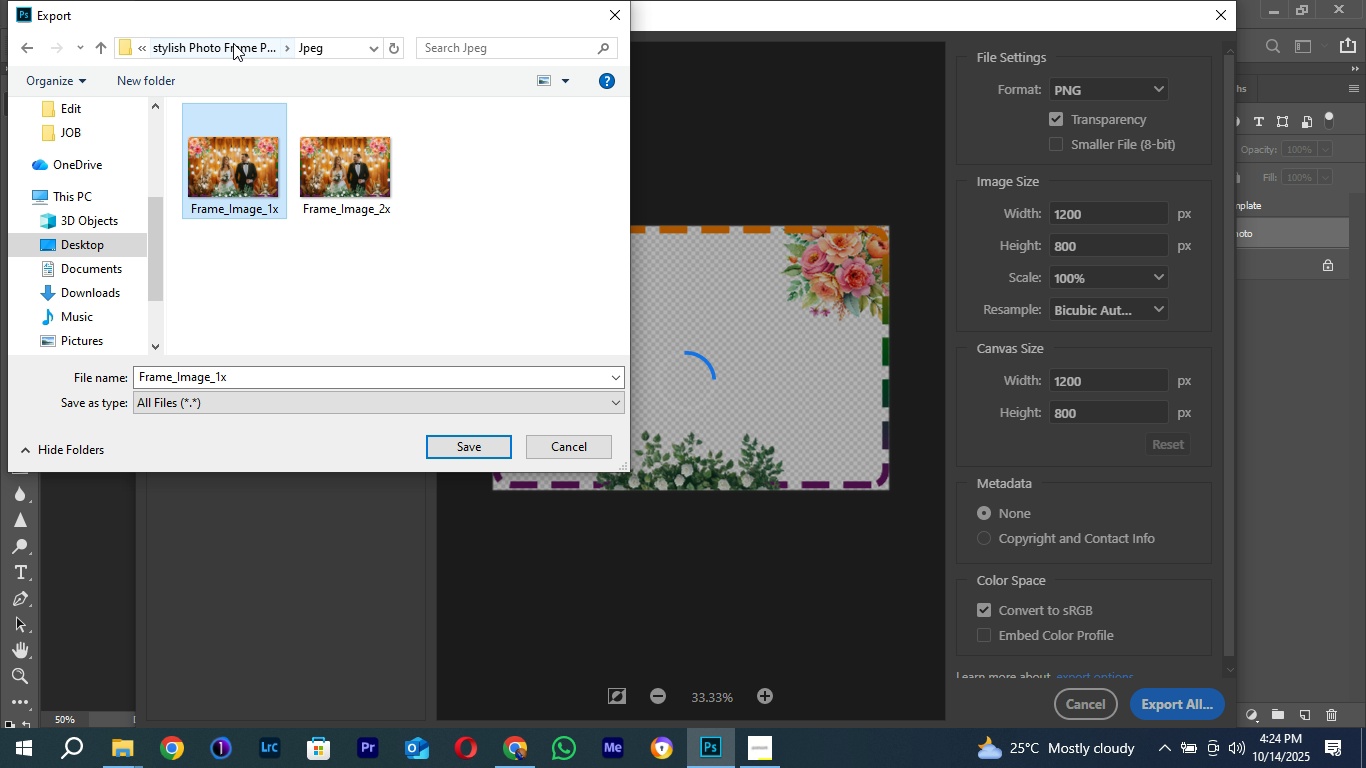 
left_click([233, 43])
 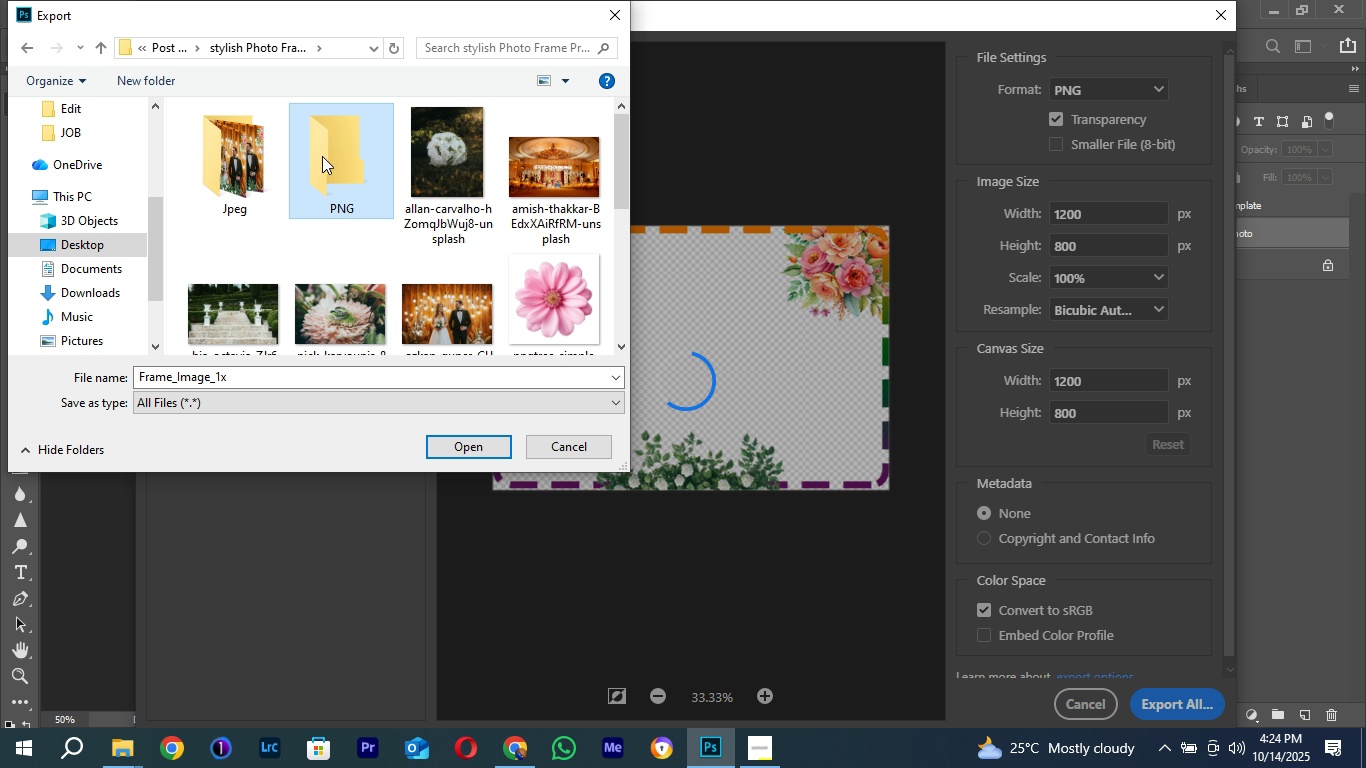 
double_click([322, 156])
 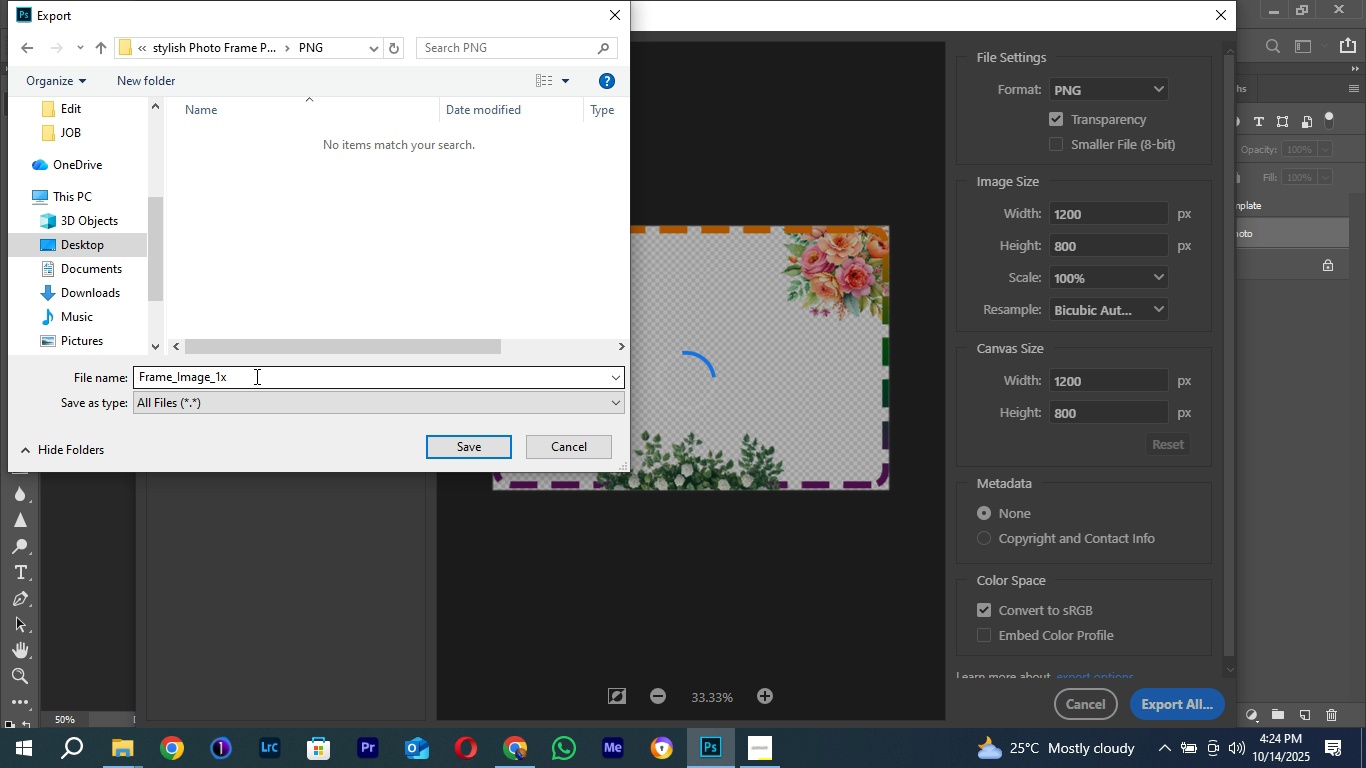 
wait(8.48)
 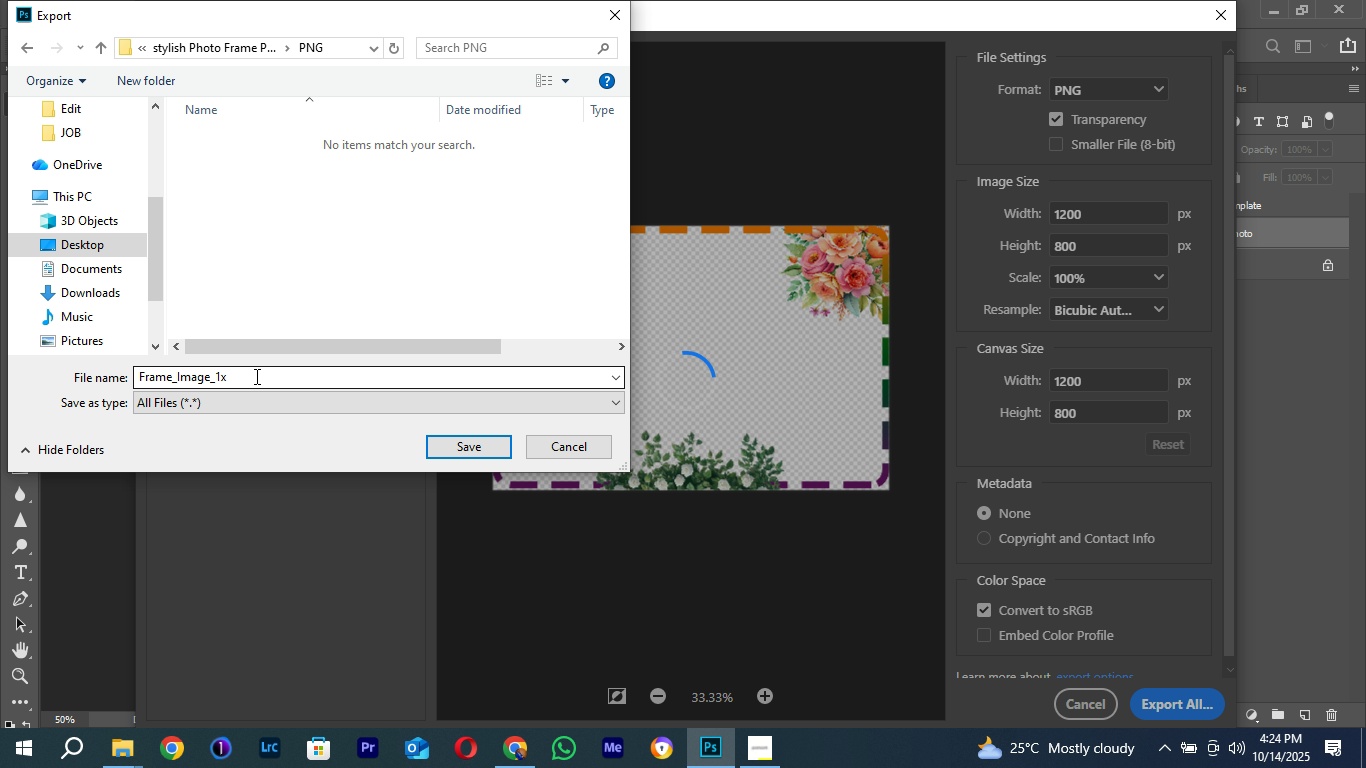 
left_click([210, 377])
 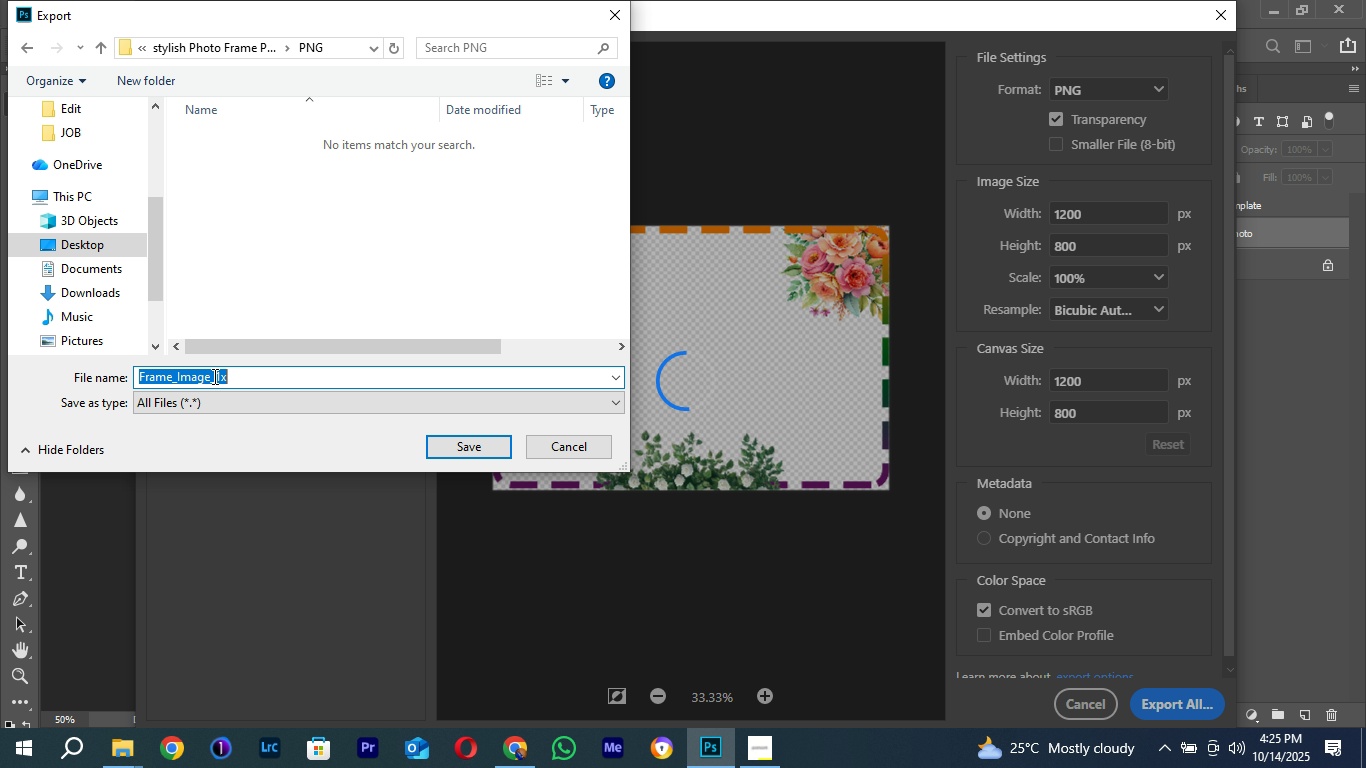 
left_click([216, 376])
 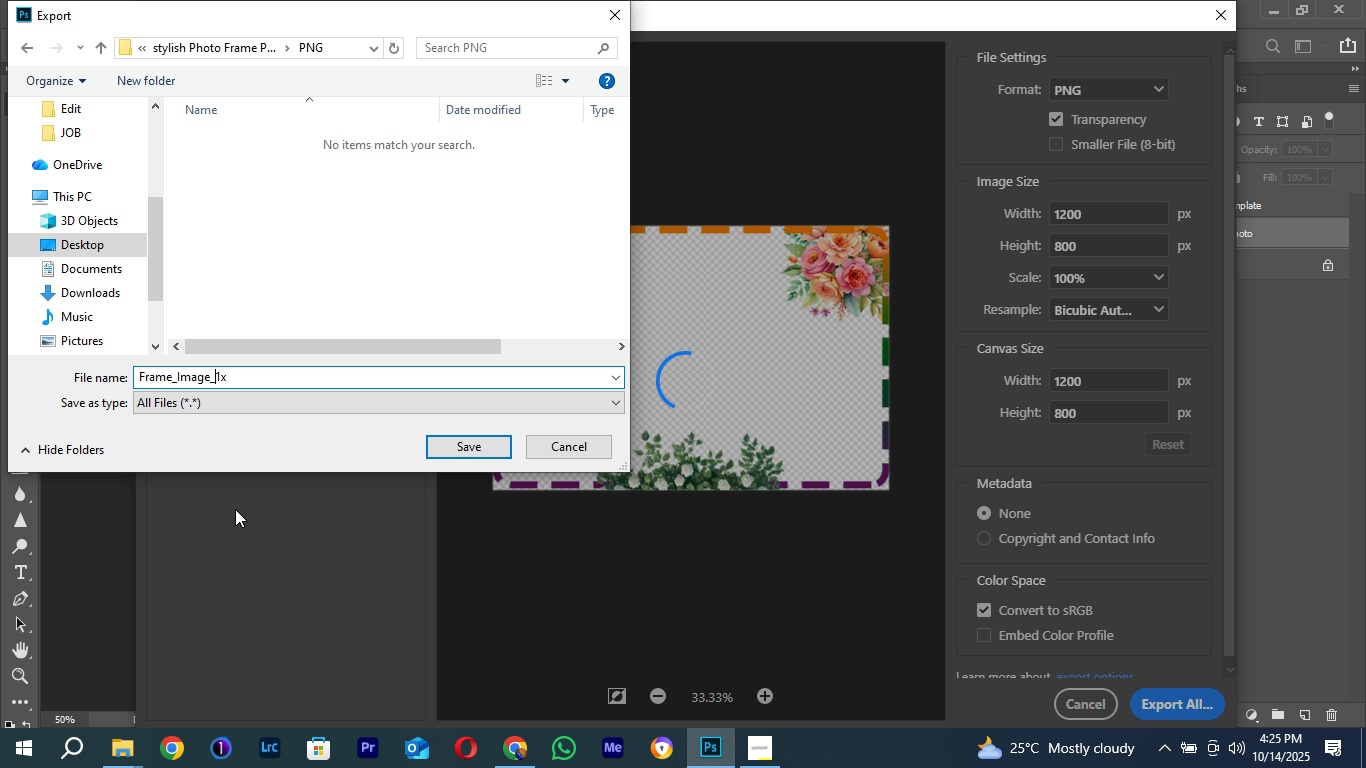 
type(PNG_)
 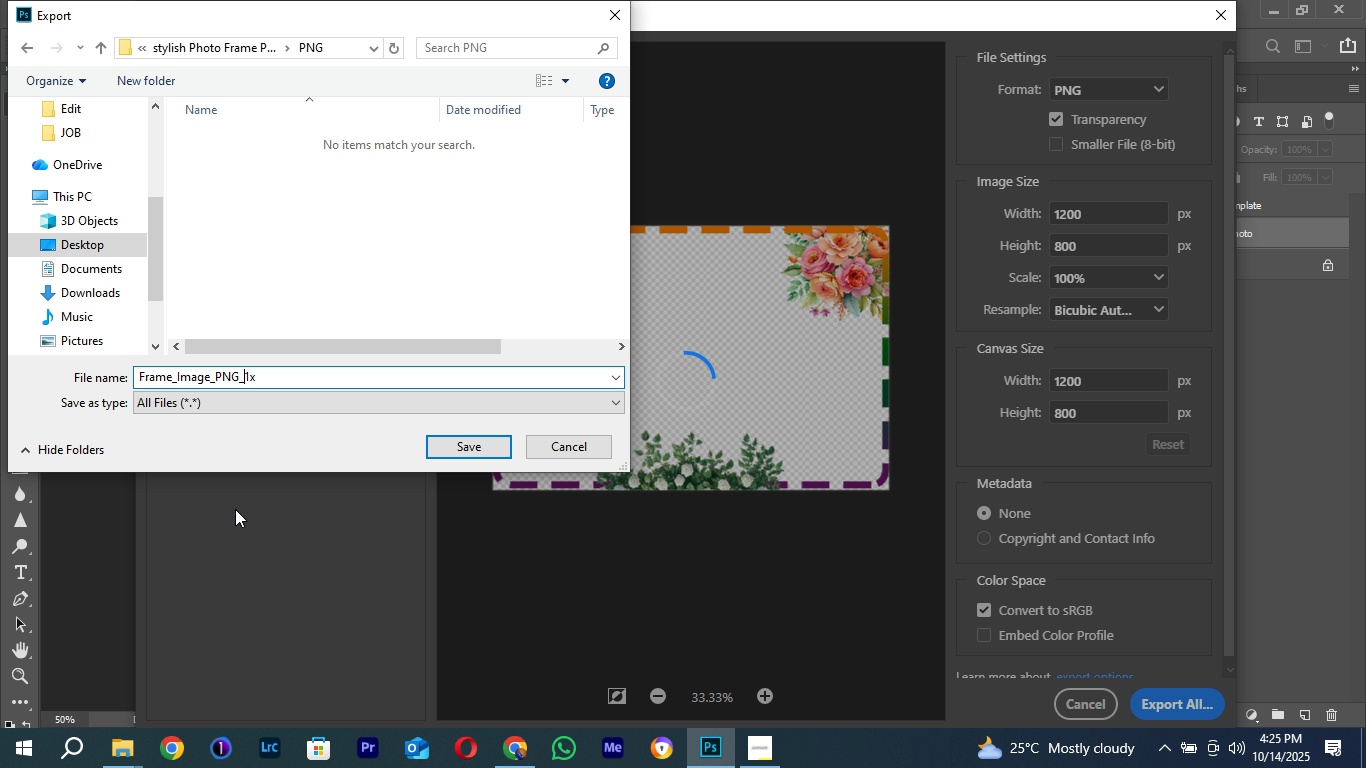 
left_click([443, 439])
 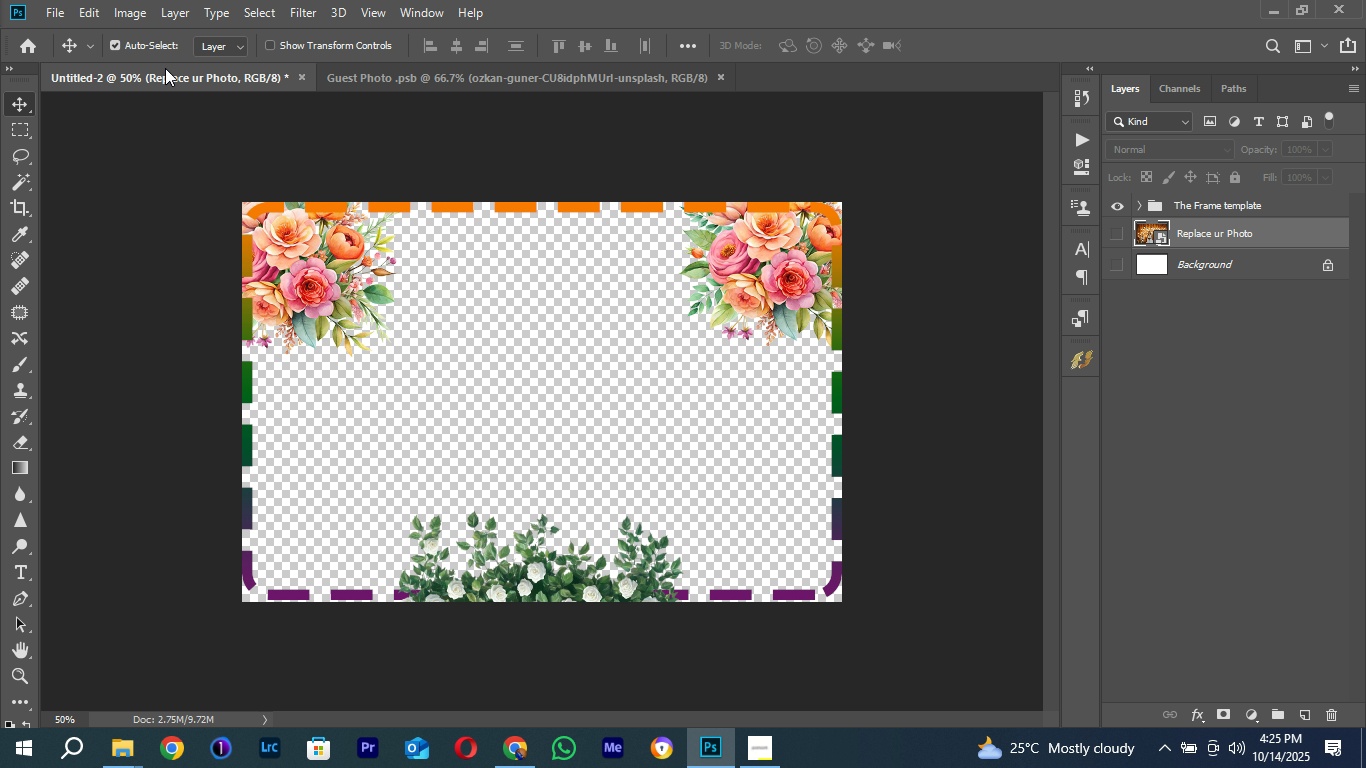 
wait(6.56)
 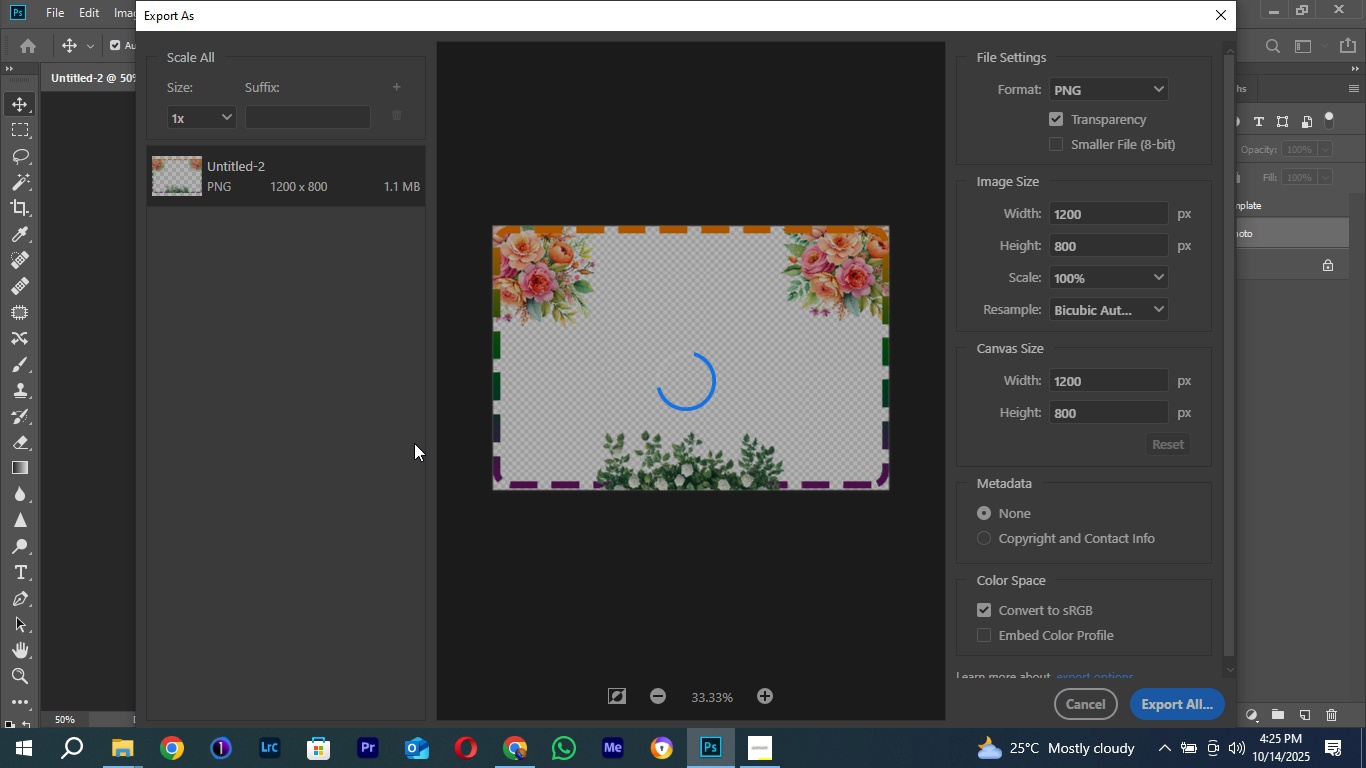 
left_click([53, 12])
 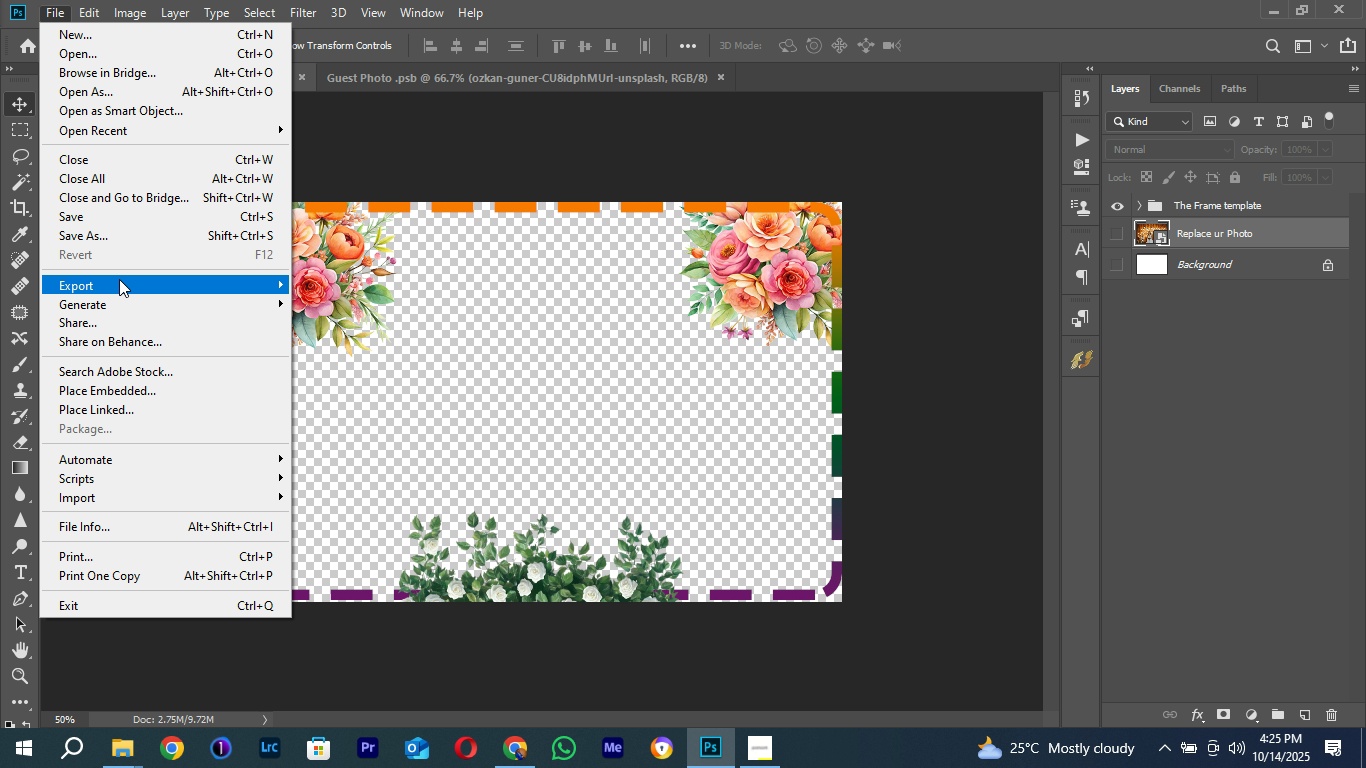 
left_click([119, 279])
 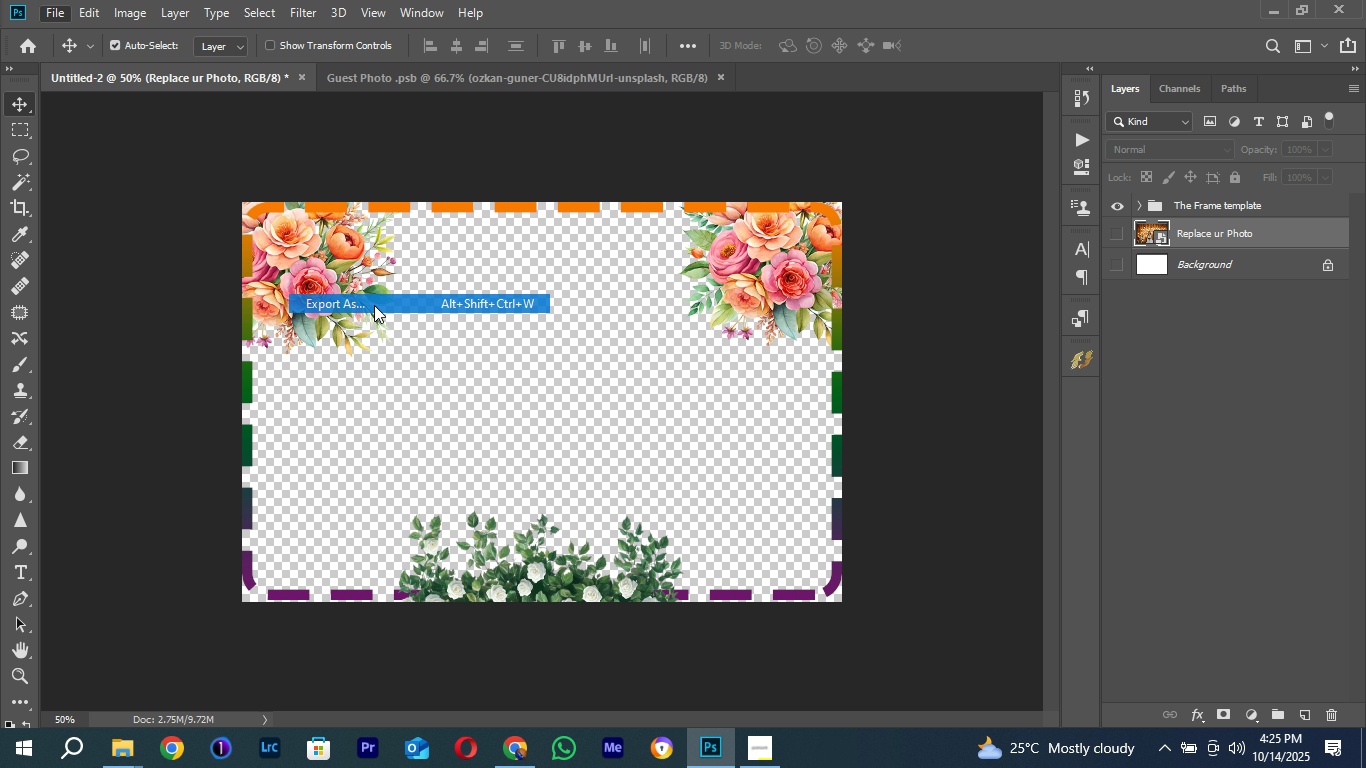 
left_click([374, 305])
 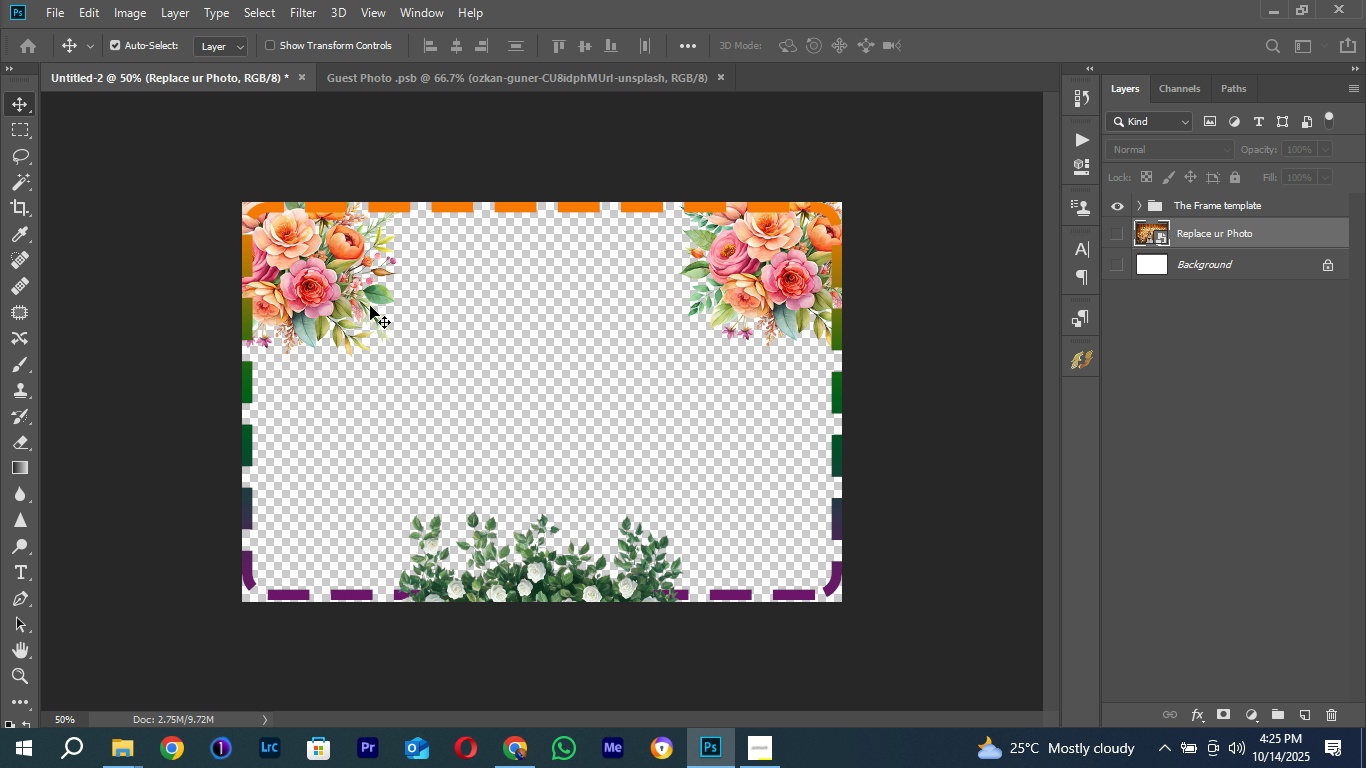 
wait(13.08)
 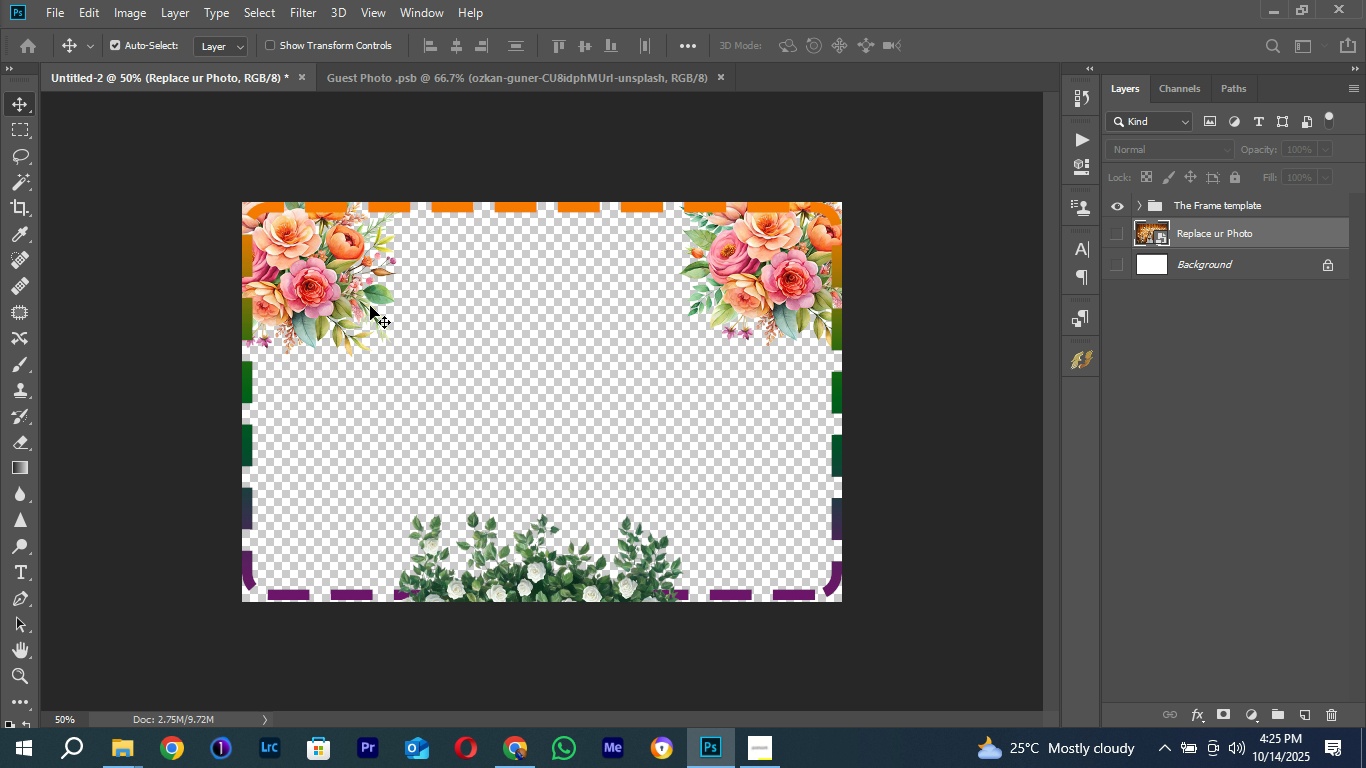 
left_click([221, 119])
 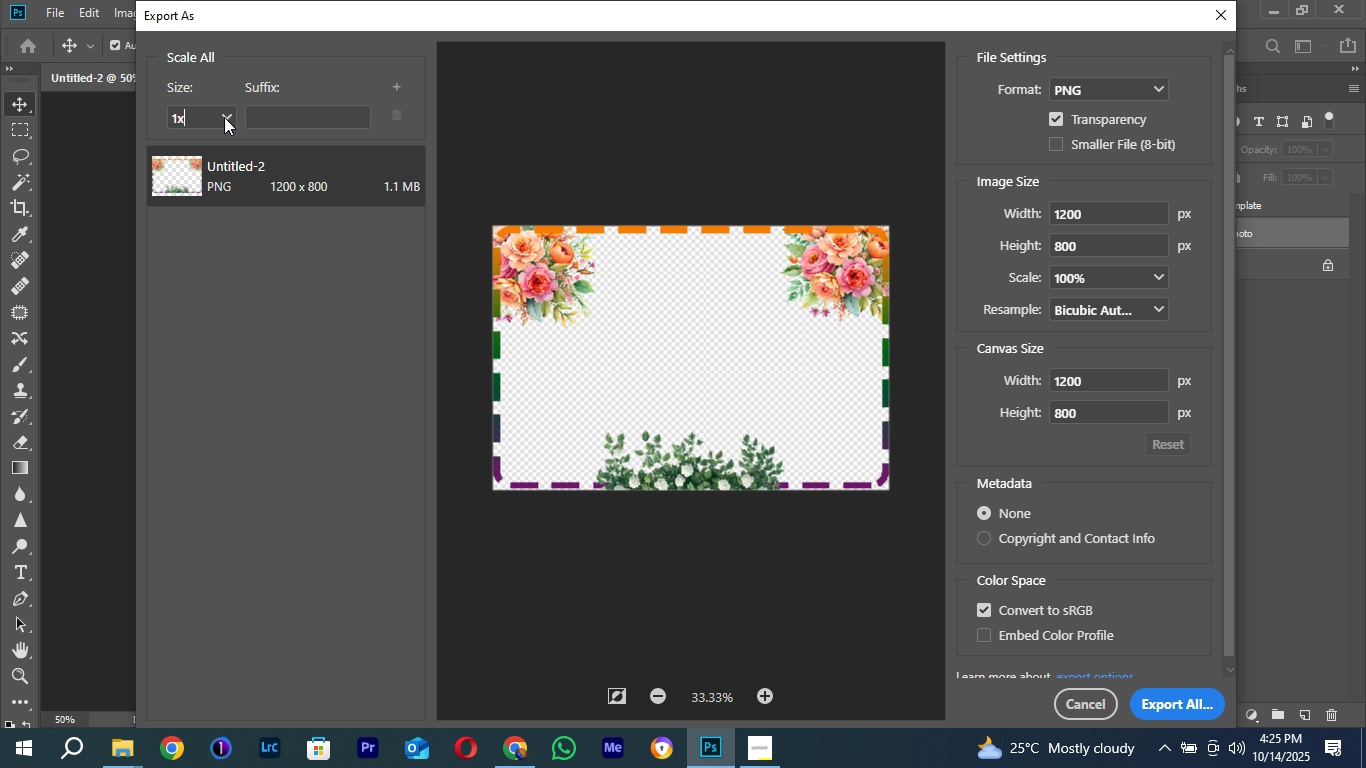 
left_click([224, 117])
 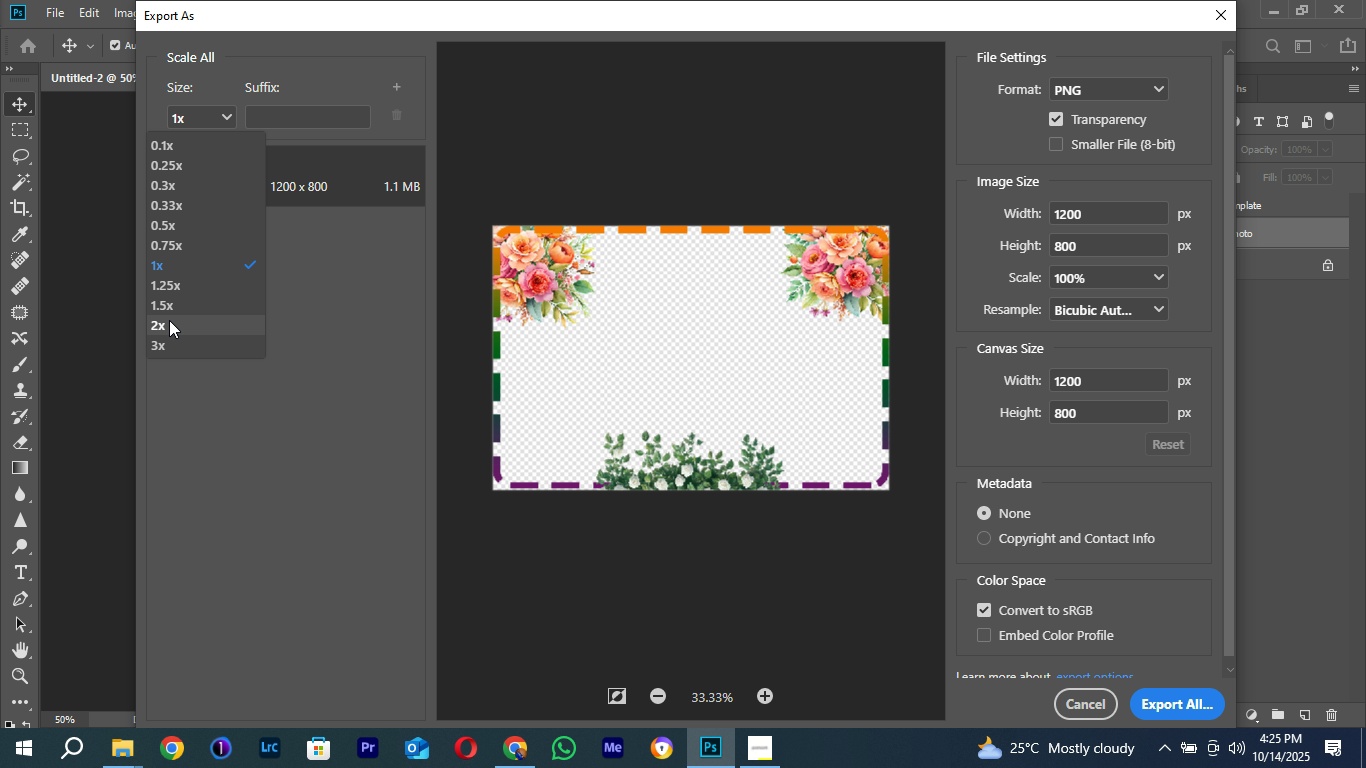 
left_click([169, 320])
 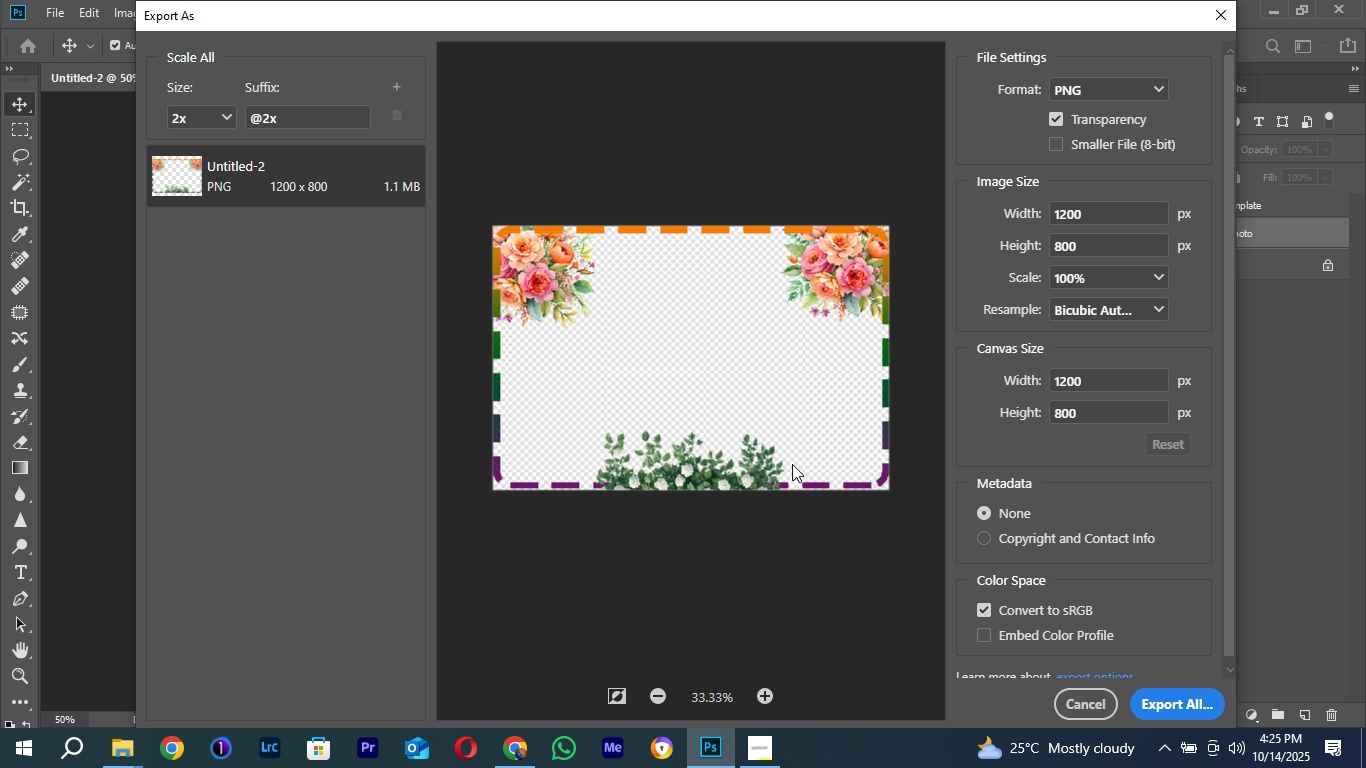 
wait(8.74)
 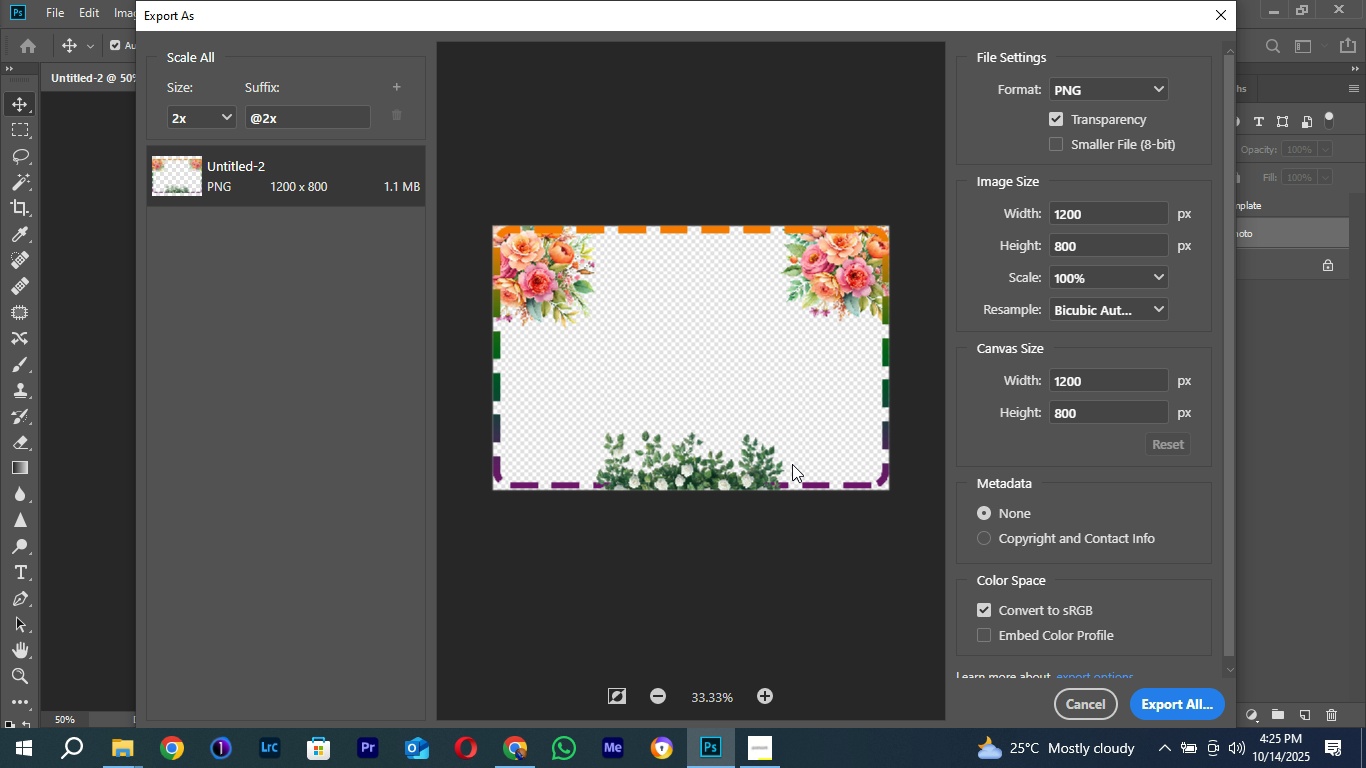 
scroll: coordinate [1154, 557], scroll_direction: down, amount: 6.0
 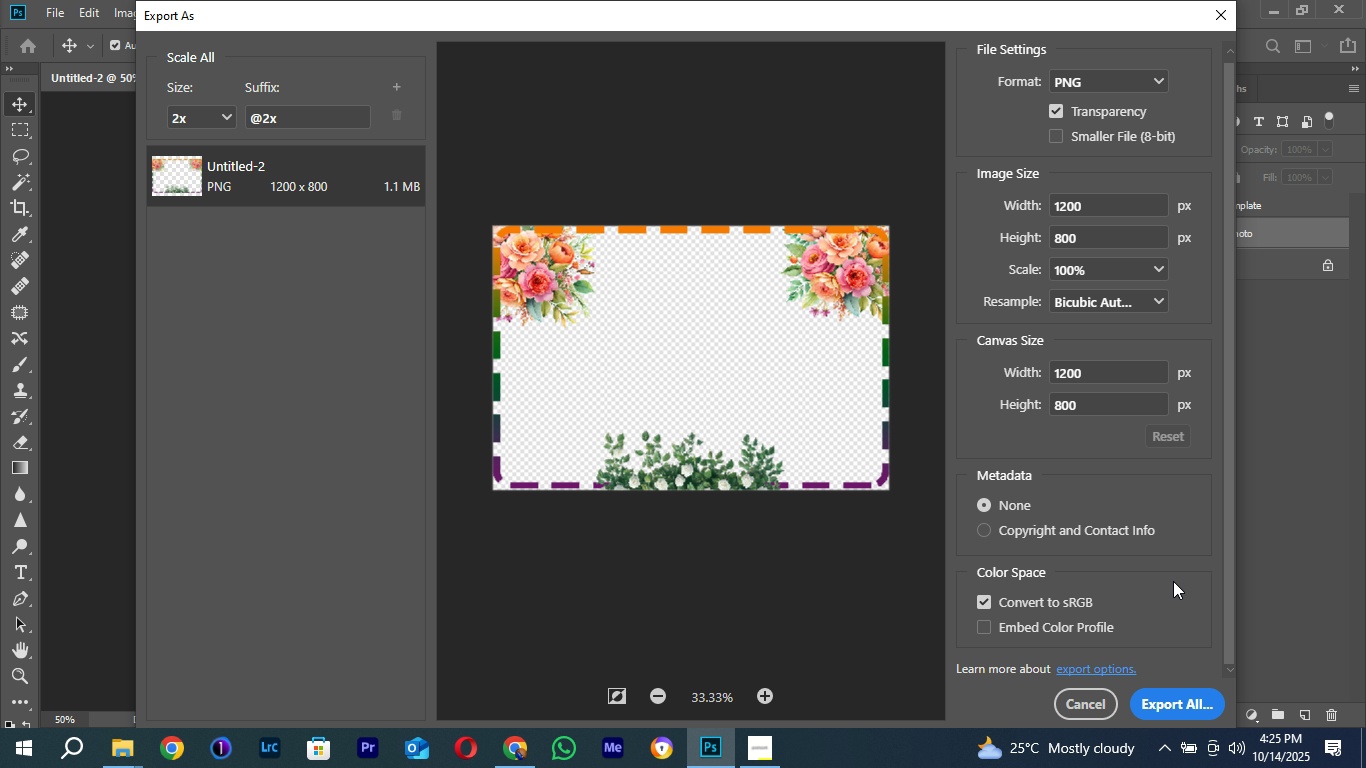 
scroll: coordinate [1176, 622], scroll_direction: up, amount: 4.0
 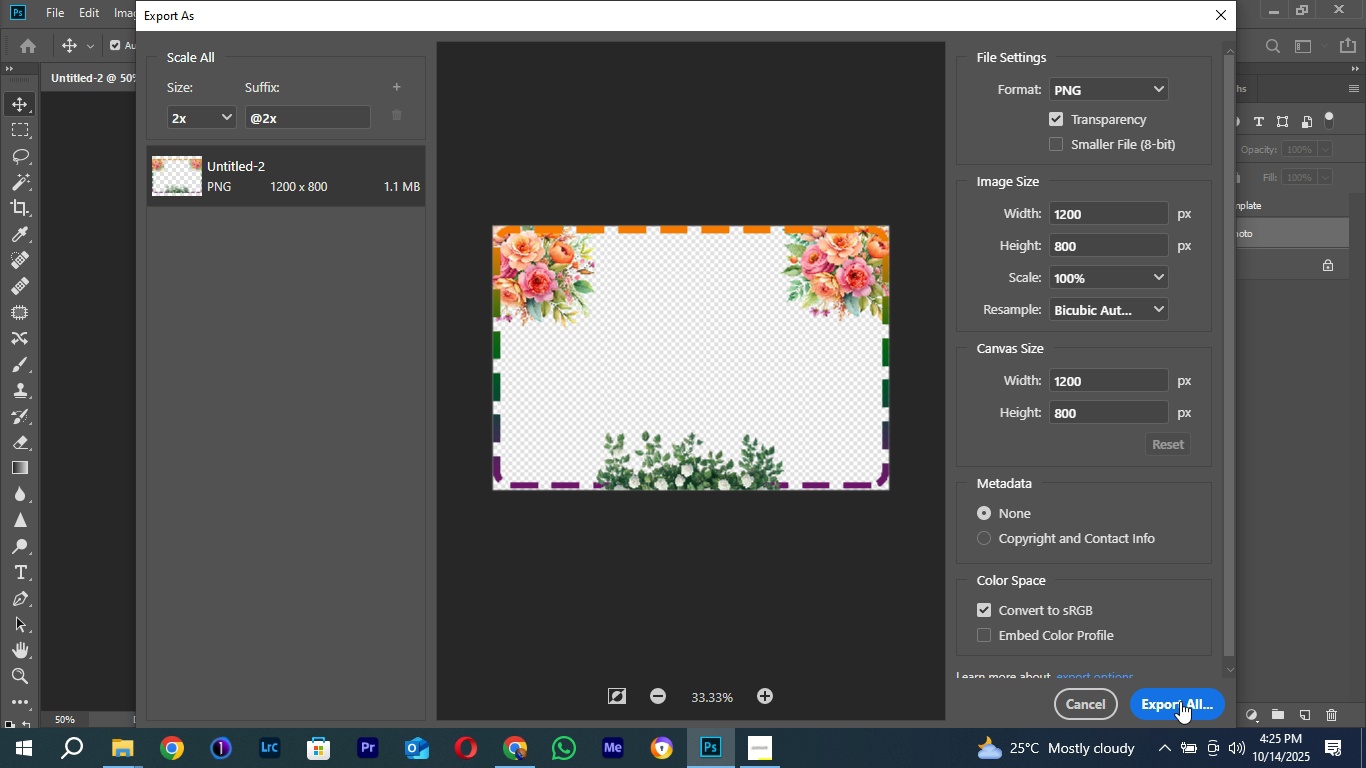 
left_click([1180, 701])
 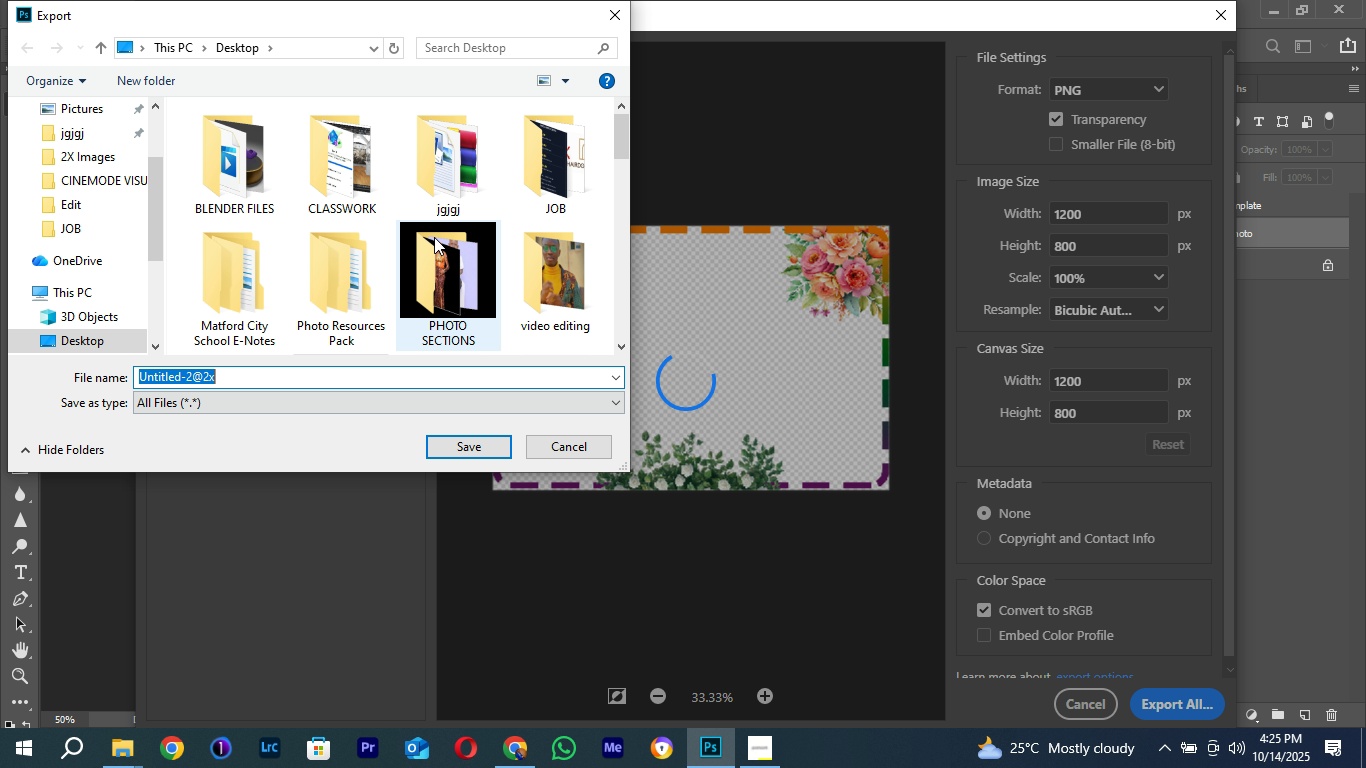 
scroll: coordinate [550, 259], scroll_direction: up, amount: 3.0
 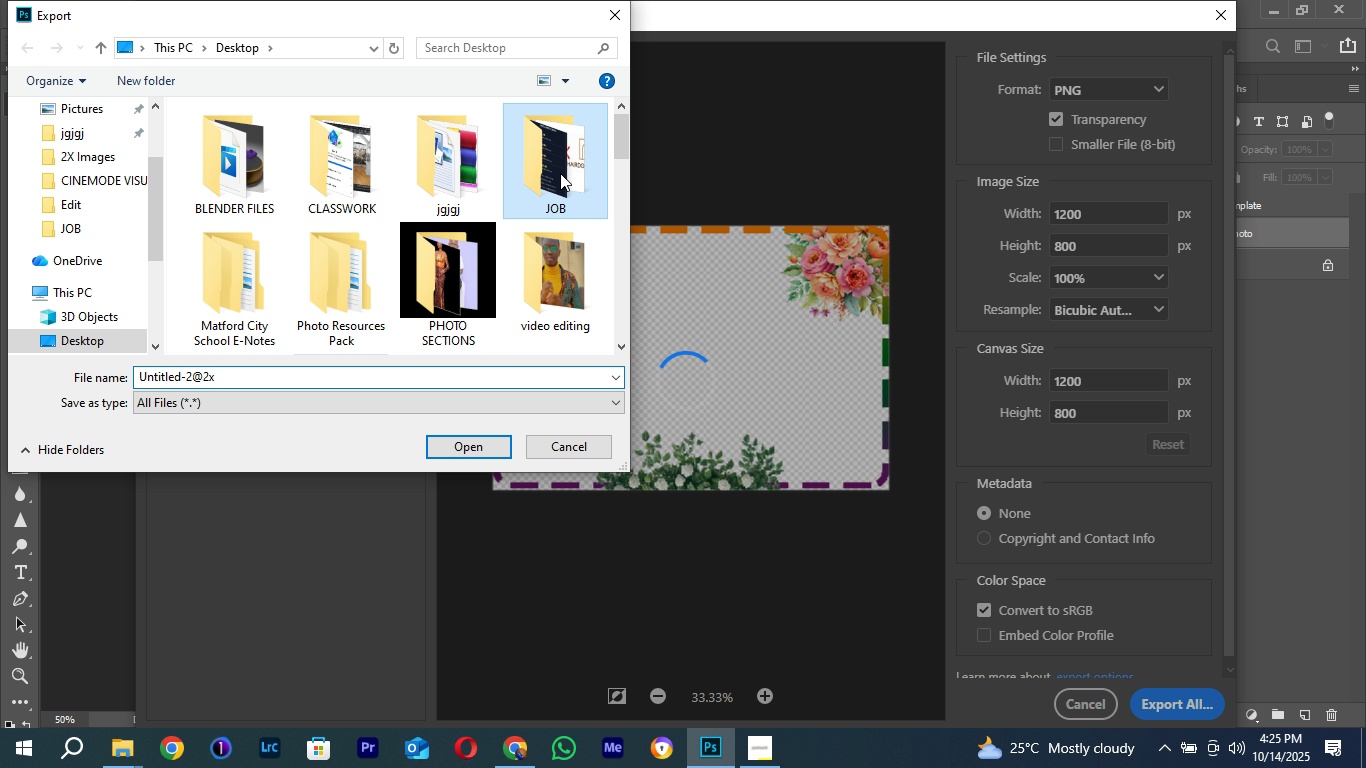 
double_click([560, 173])
 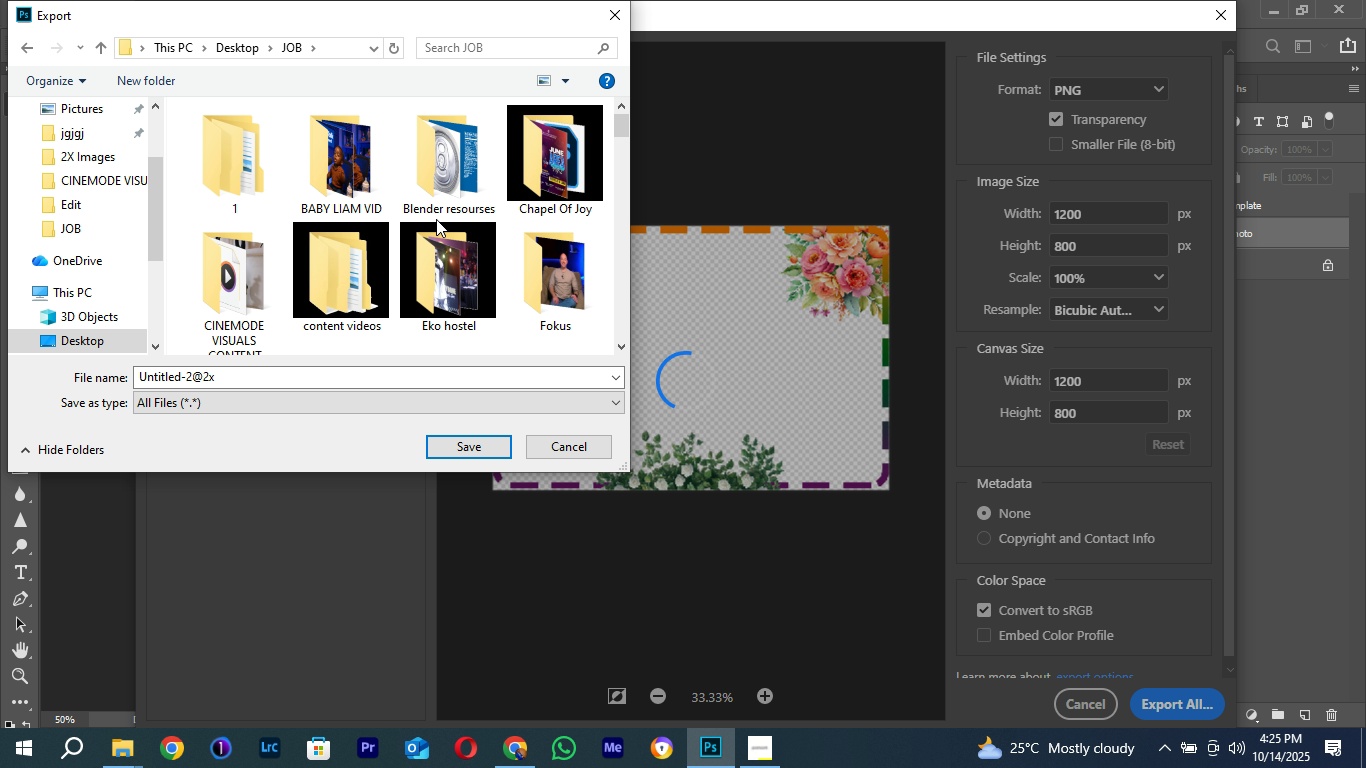 
scroll: coordinate [496, 311], scroll_direction: down, amount: 4.0
 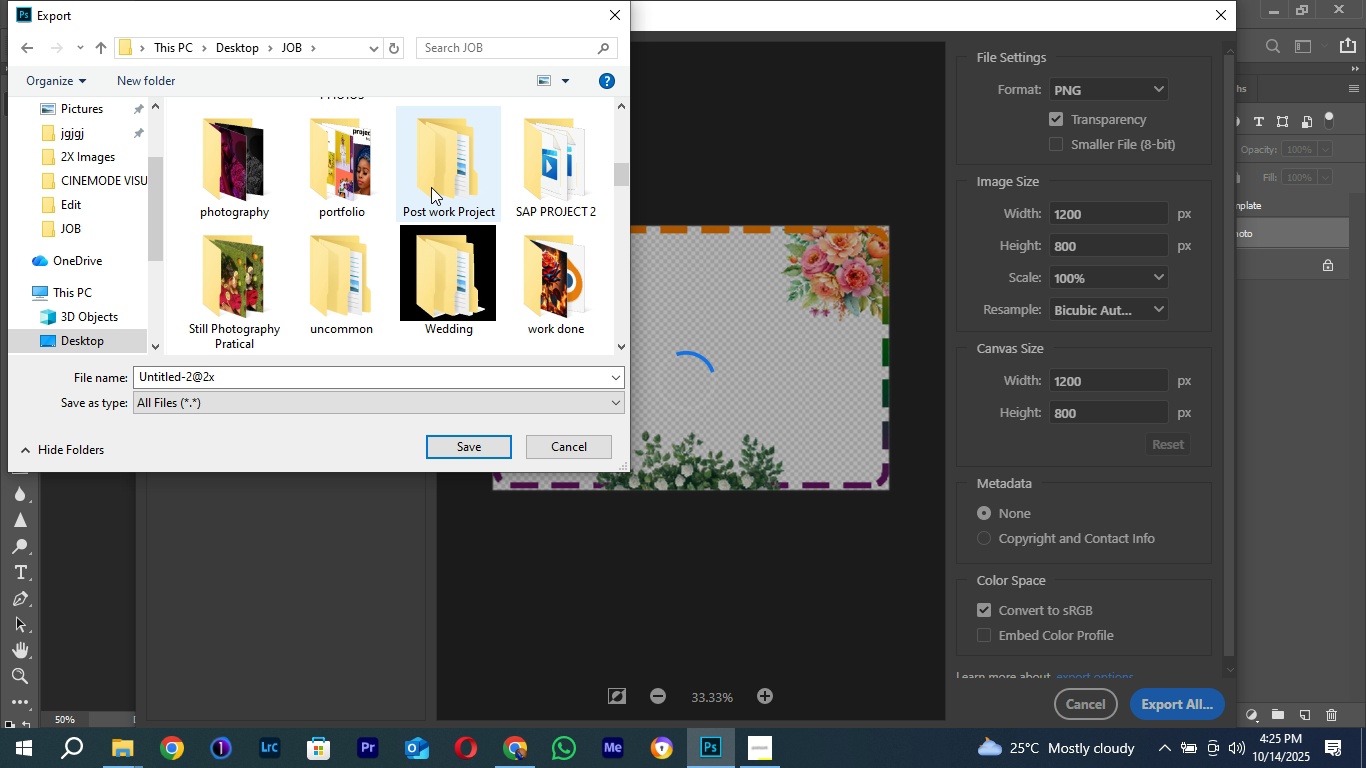 
double_click([431, 187])
 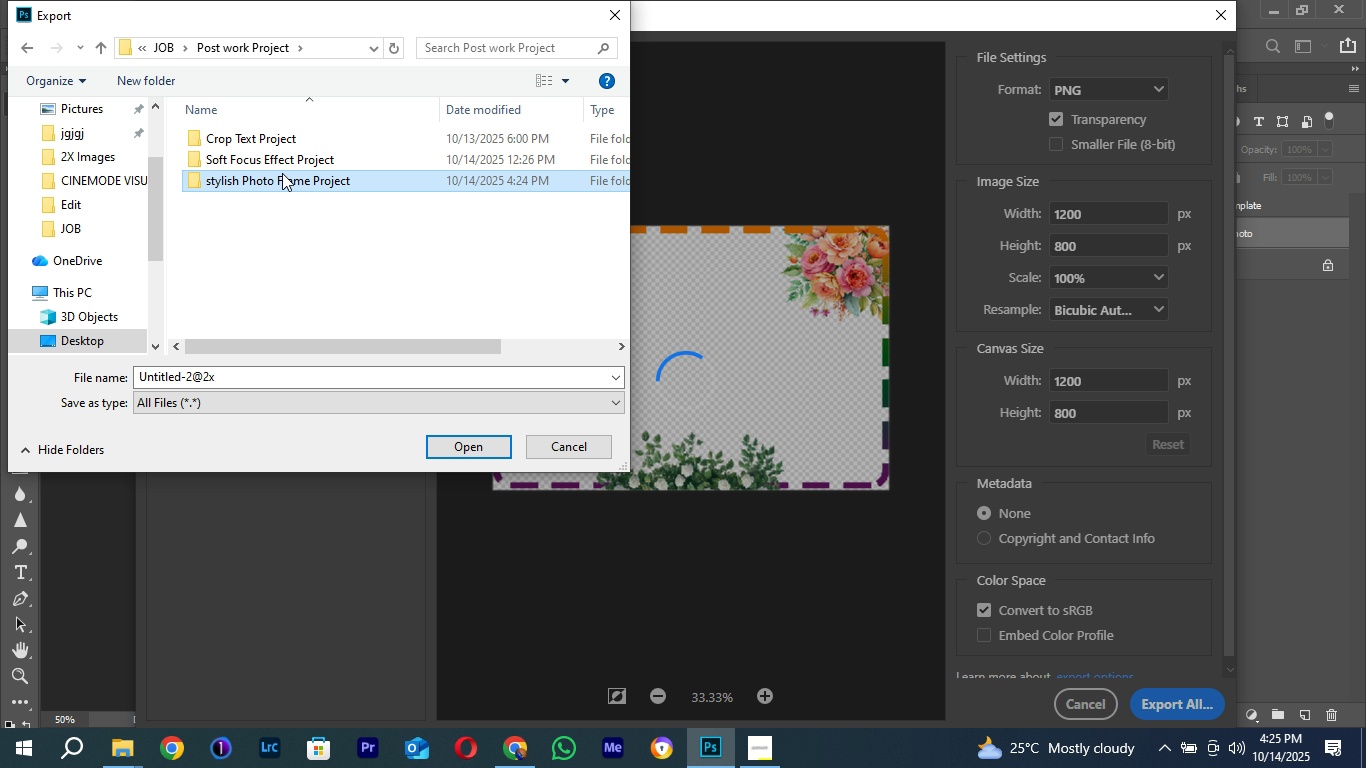 
double_click([282, 173])
 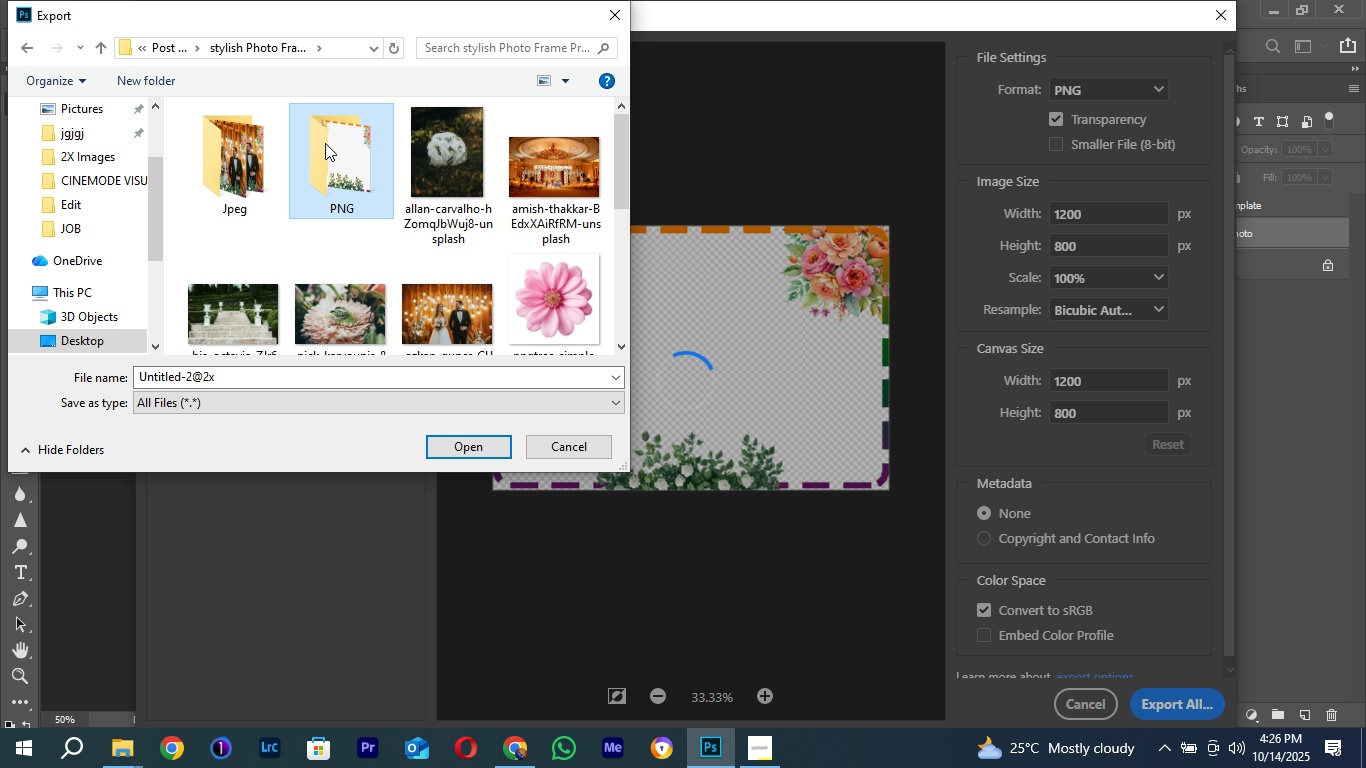 
double_click([325, 143])
 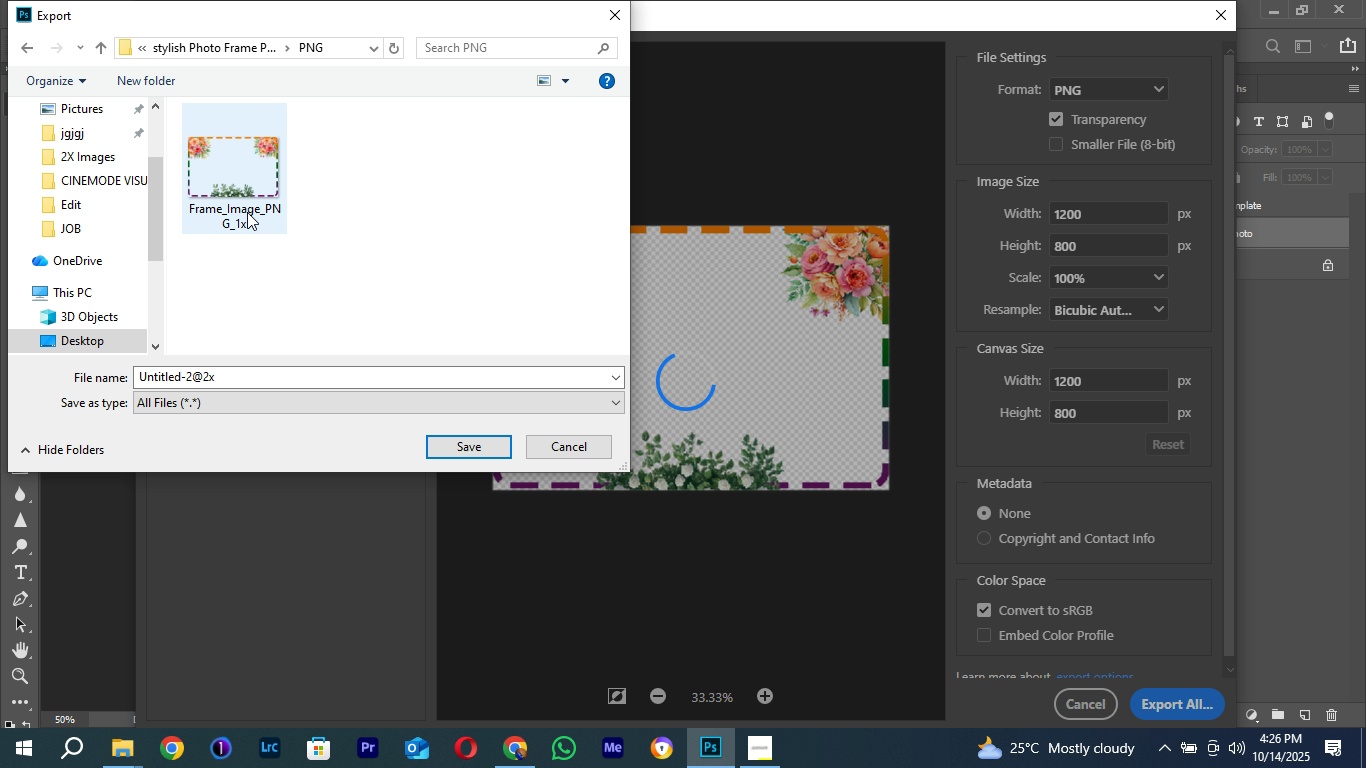 
left_click([232, 173])
 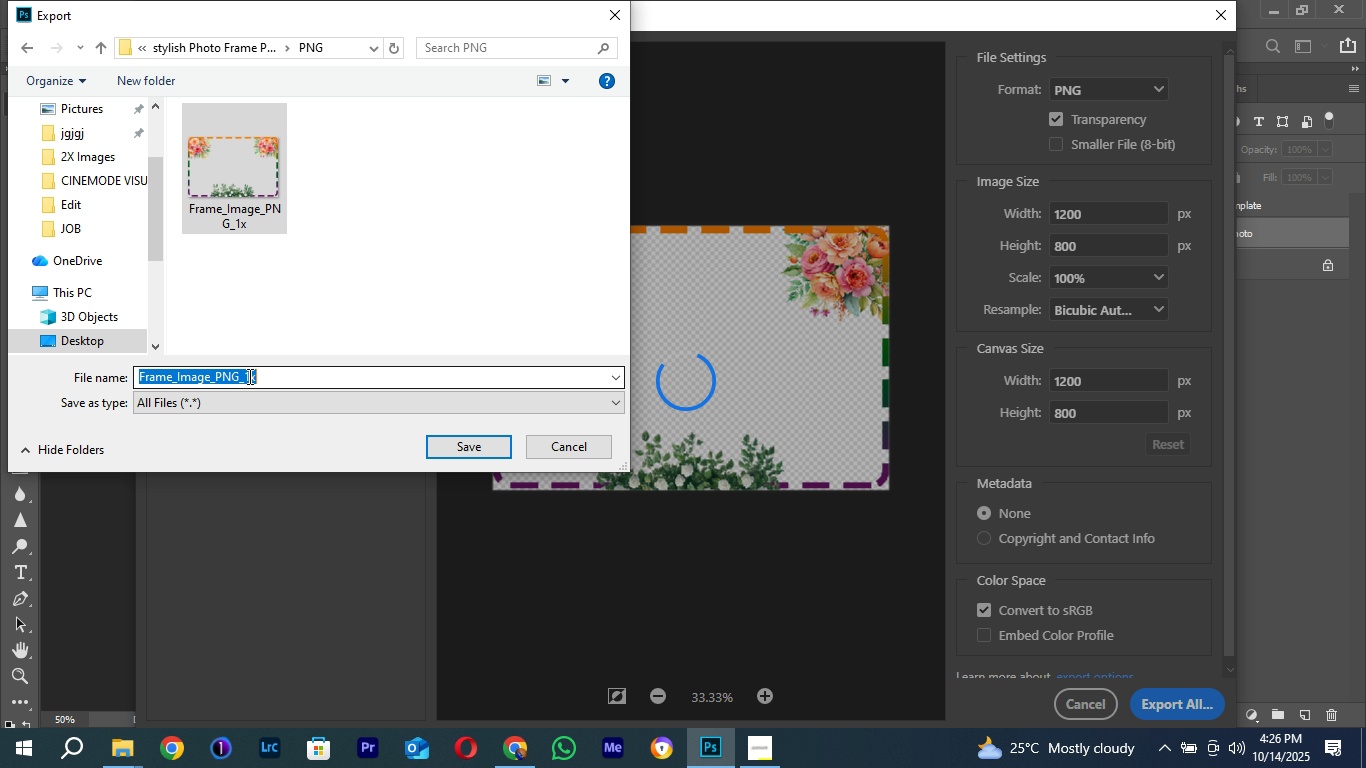 
double_click([248, 376])
 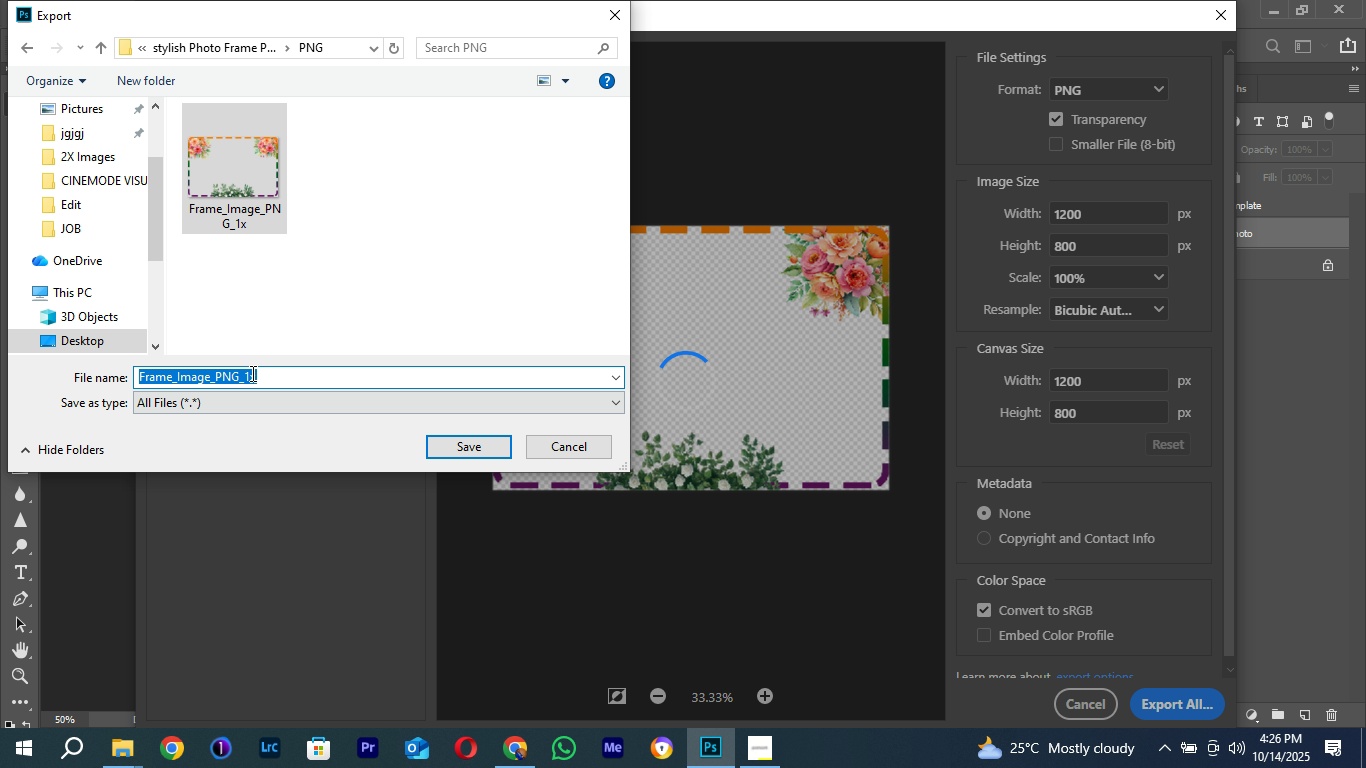 
left_click([251, 373])
 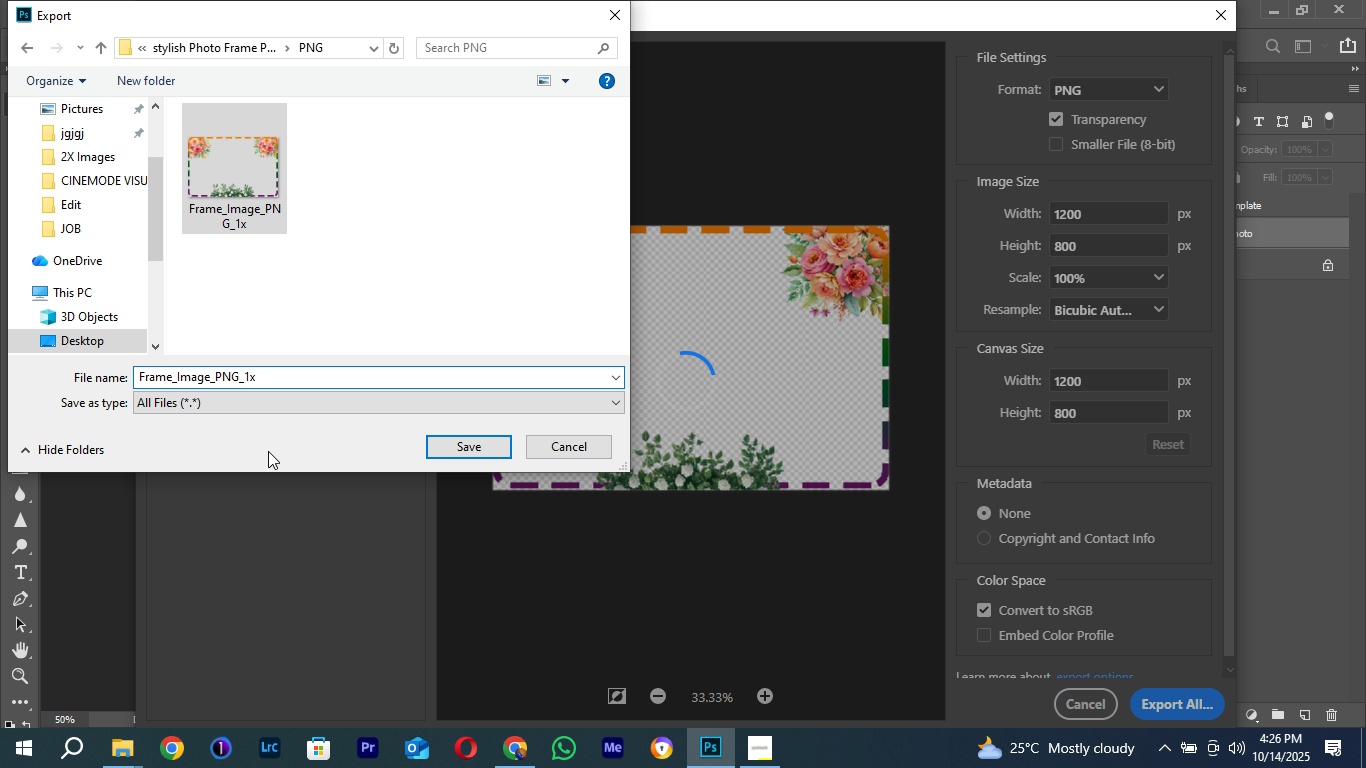 
key(Backspace)
 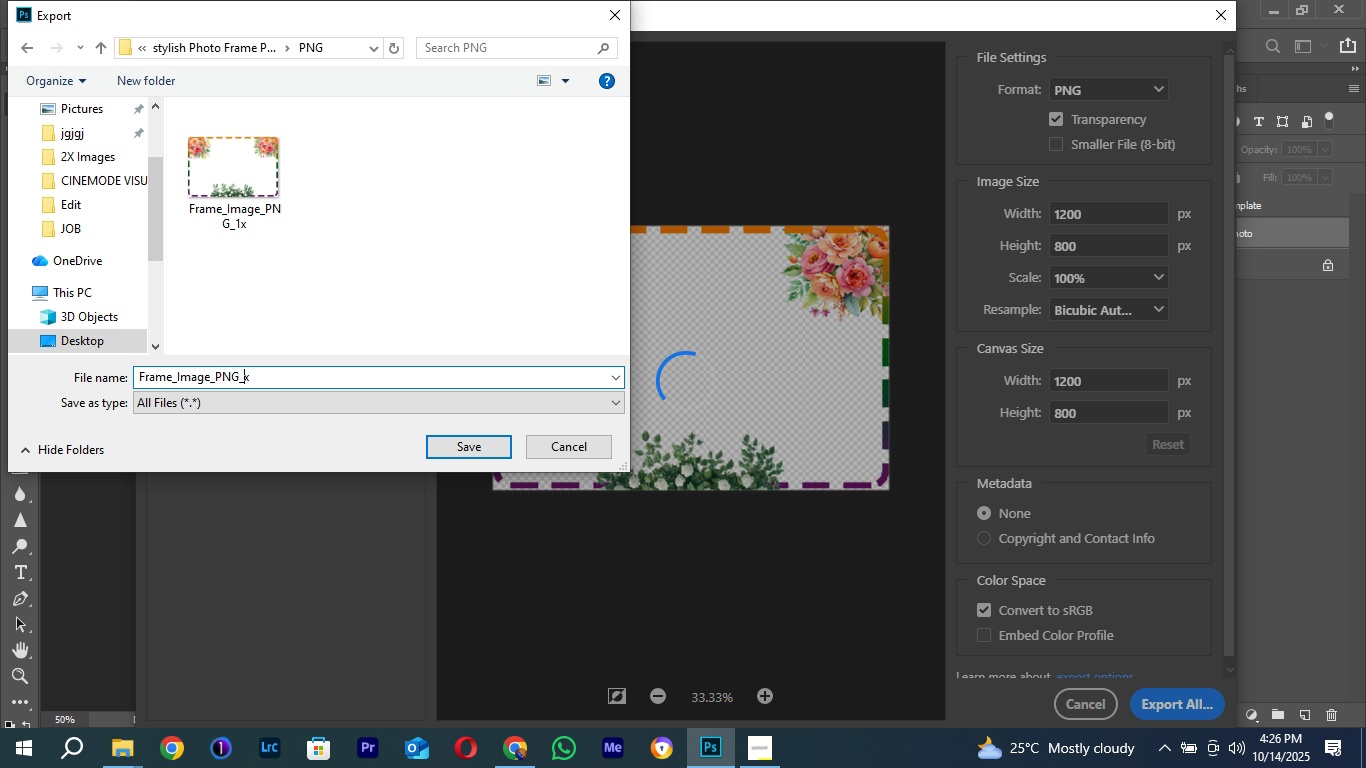 
key(2)
 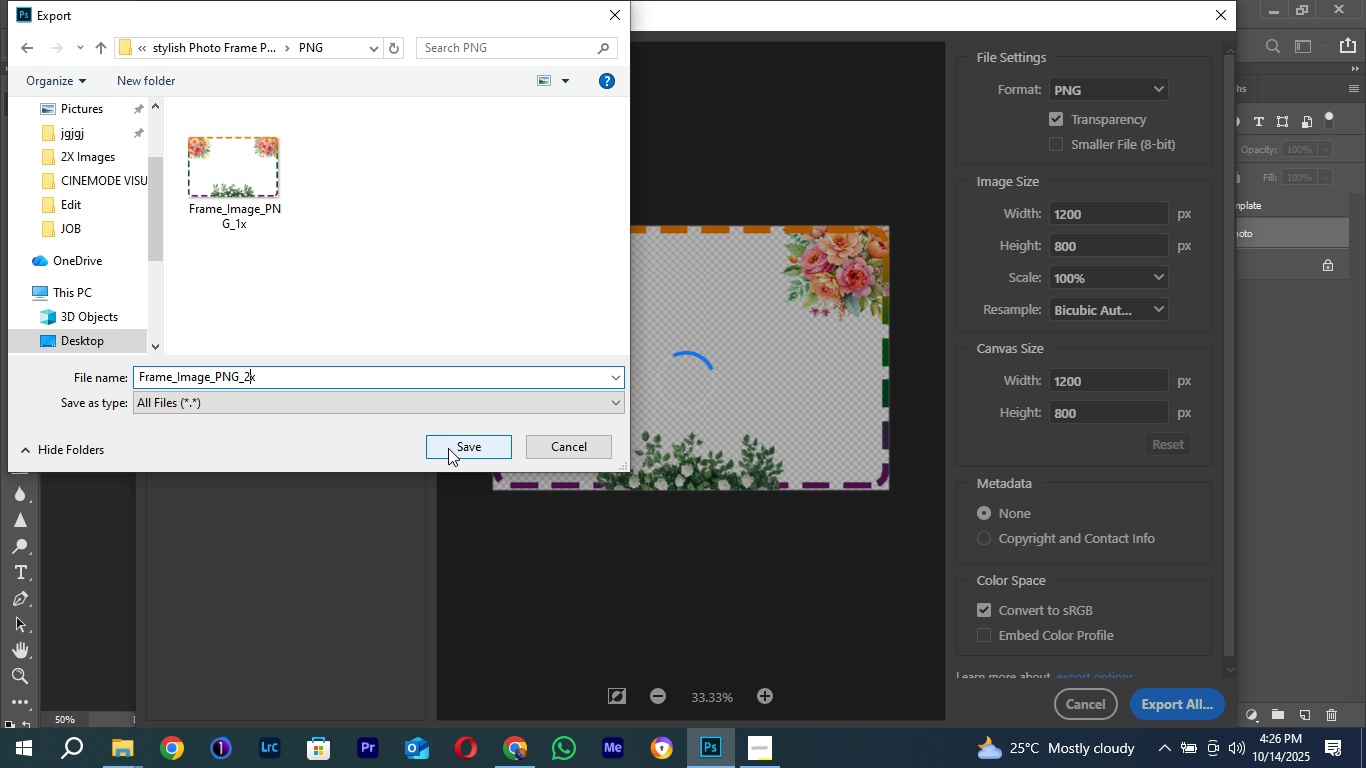 
left_click([459, 448])